 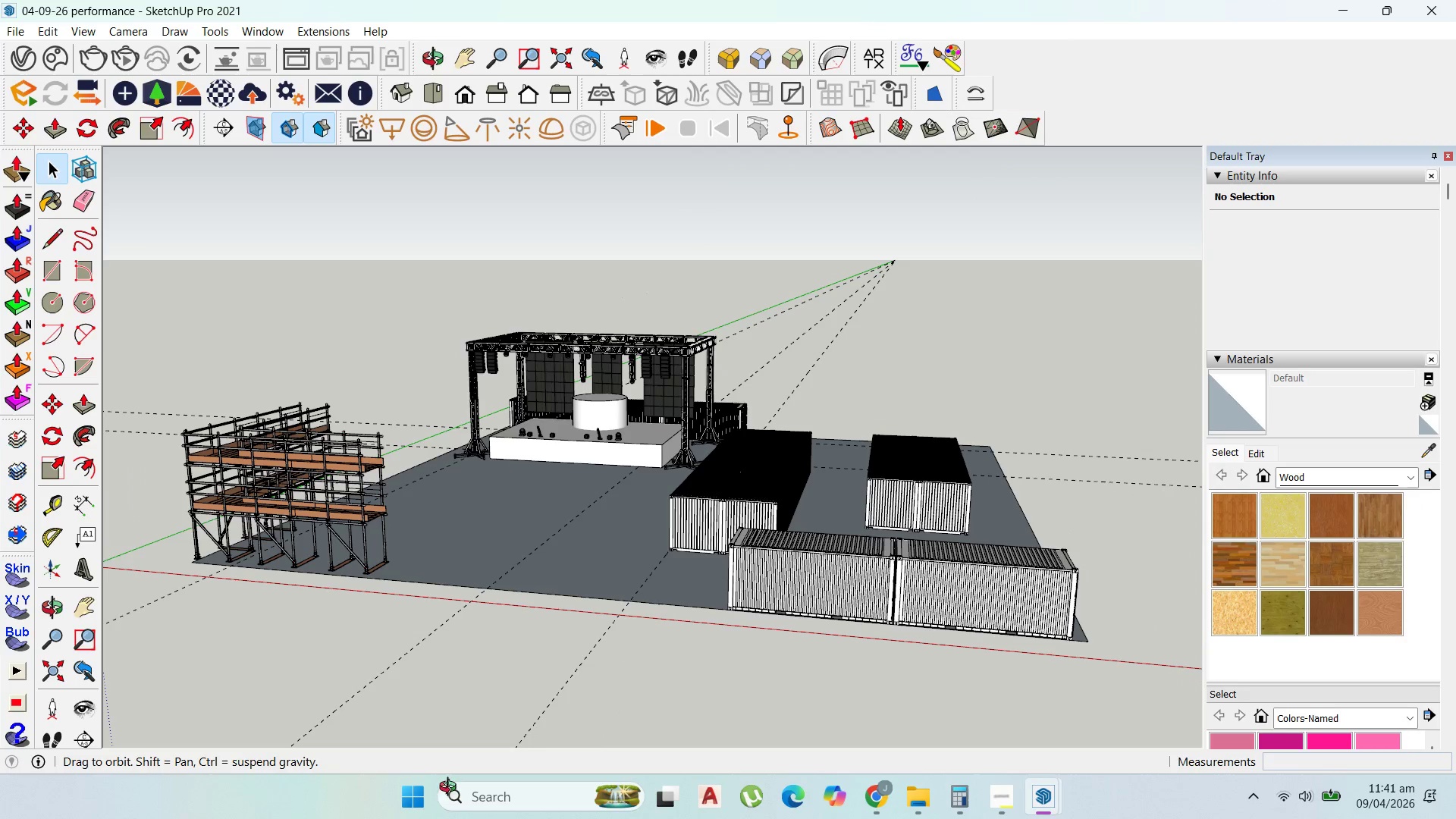 
left_click([51, 268])
 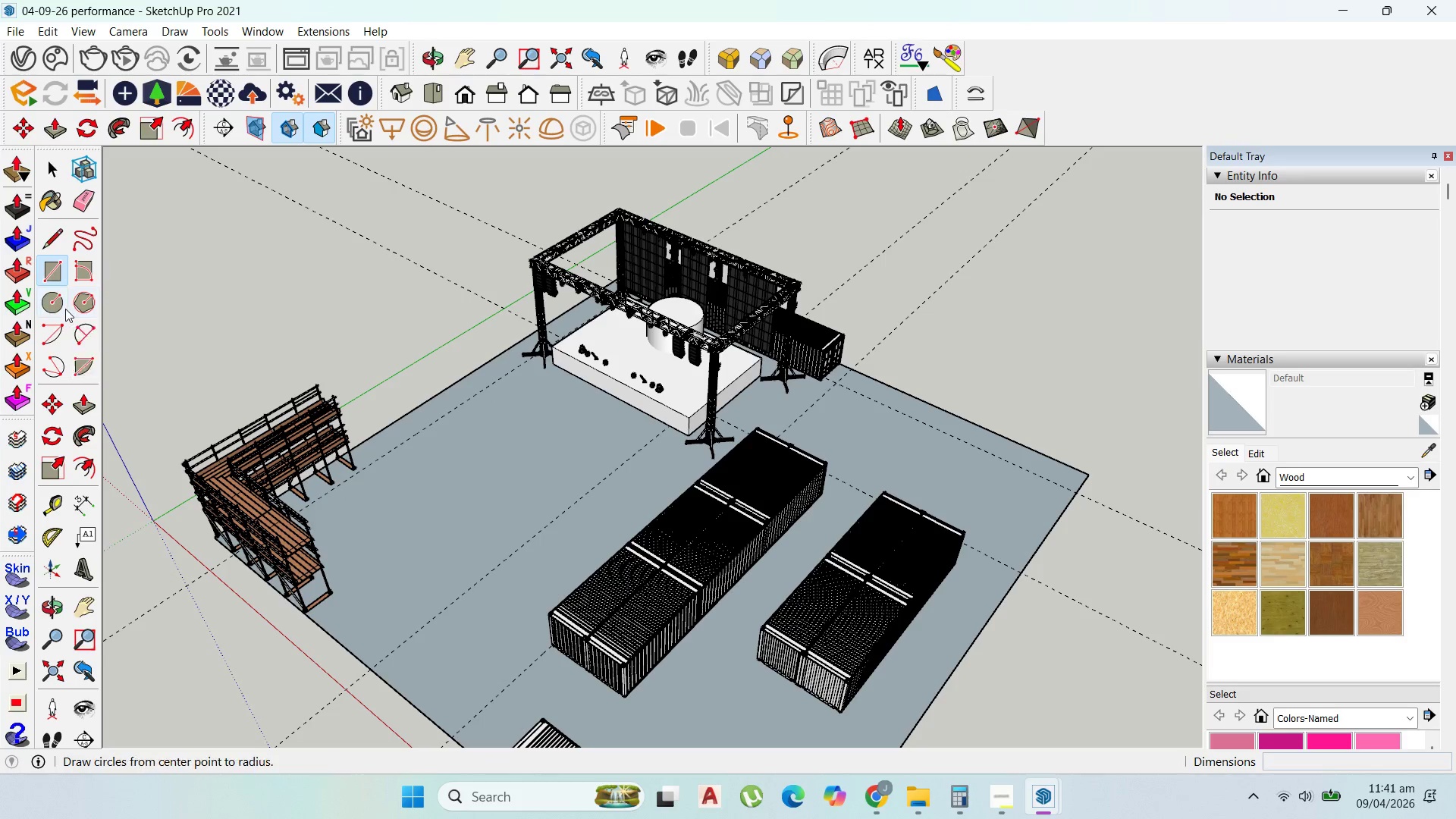 
left_click([62, 306])
 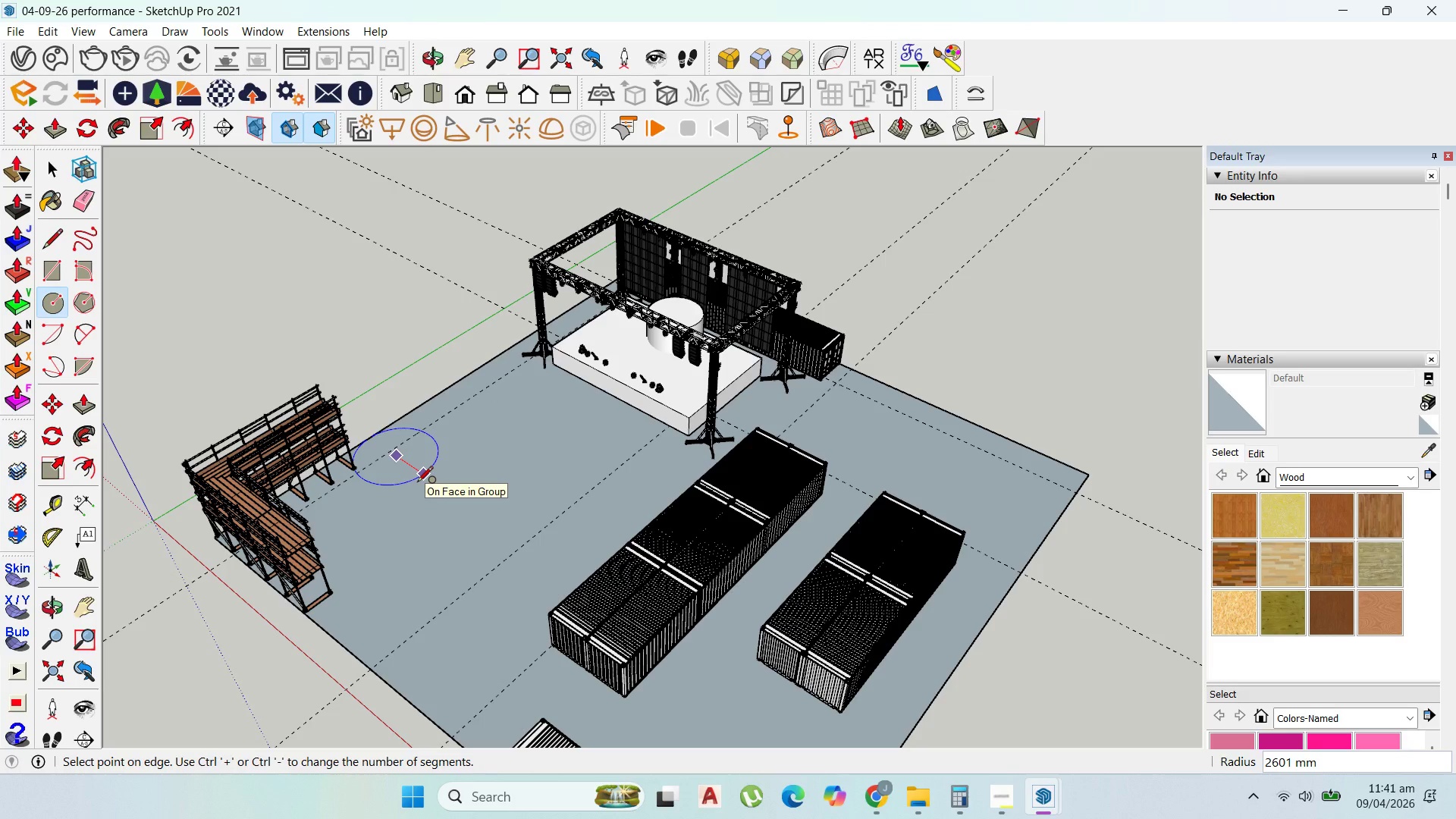 
wait(5.02)
 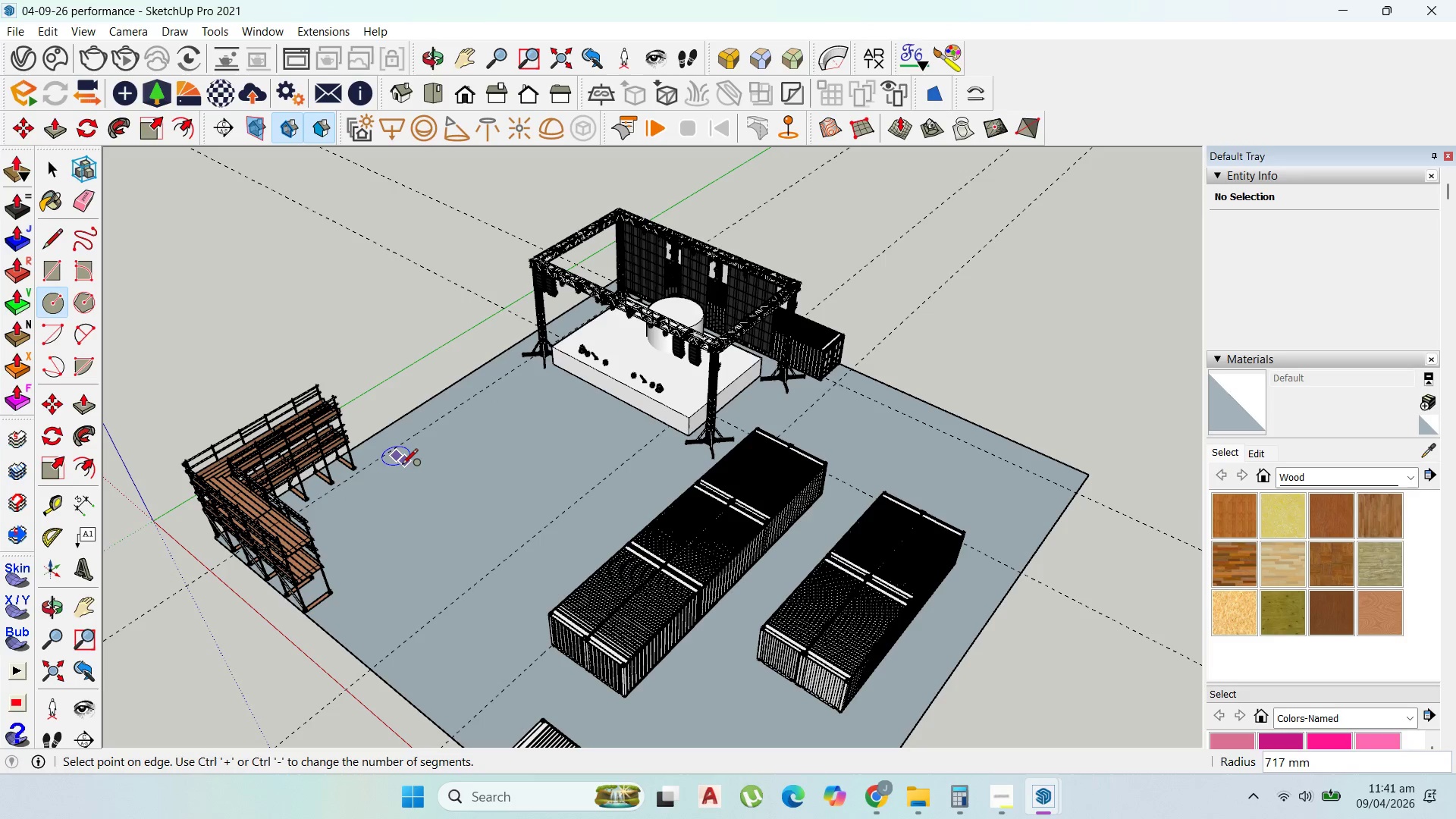 
left_click([49, 158])
 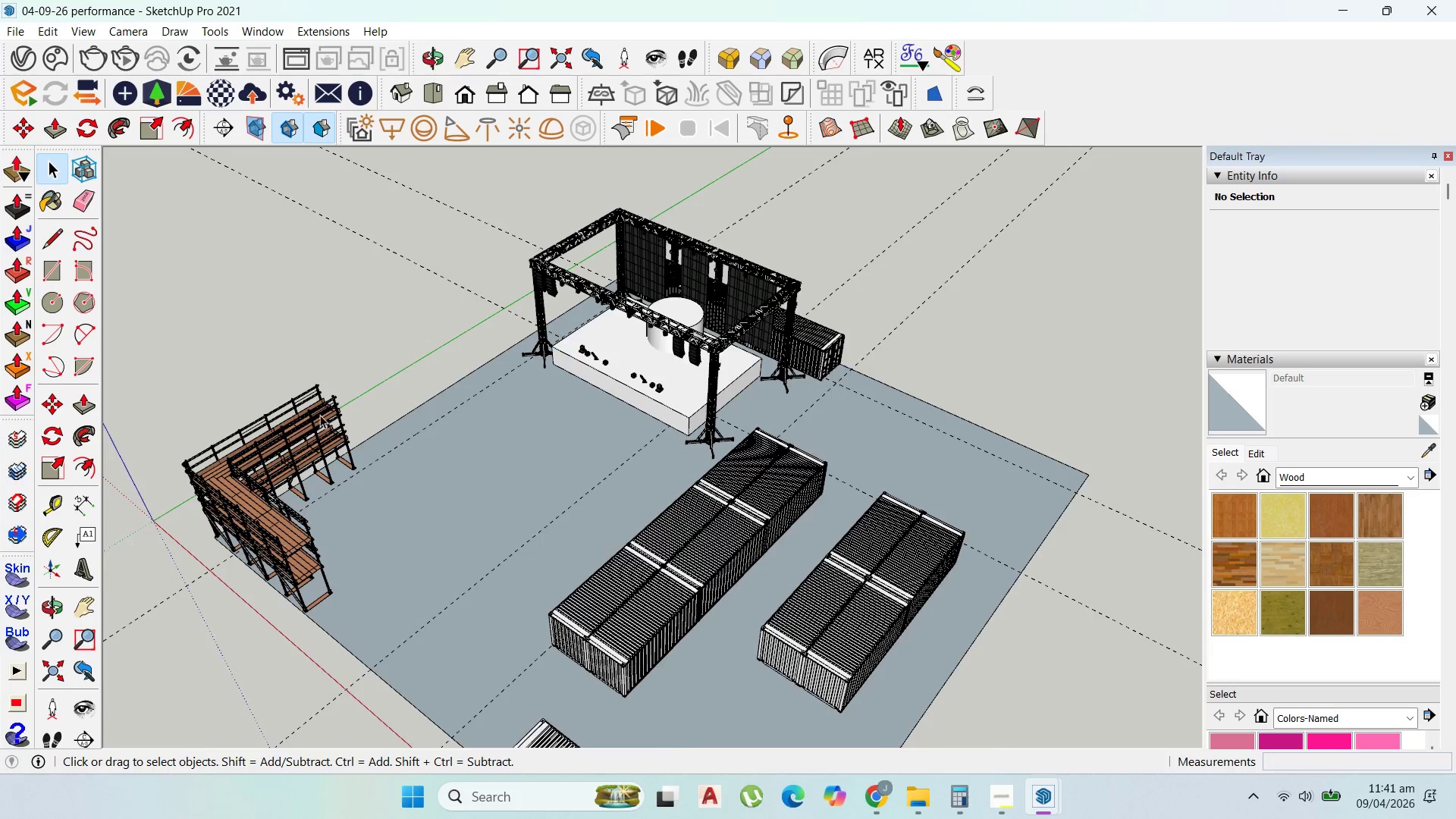 
scroll: coordinate [391, 473], scroll_direction: up, amount: 5.0
 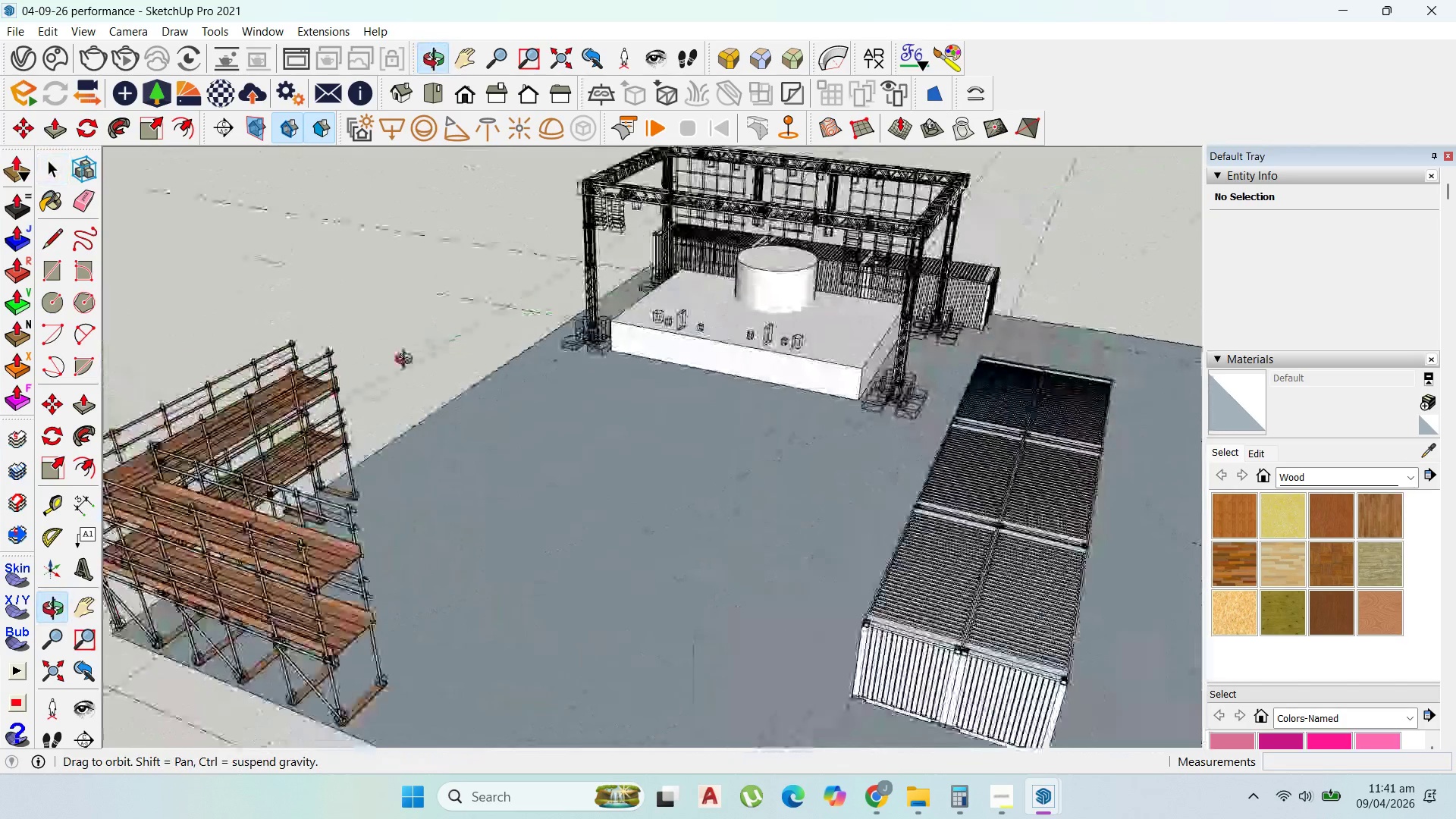 
wait(7.2)
 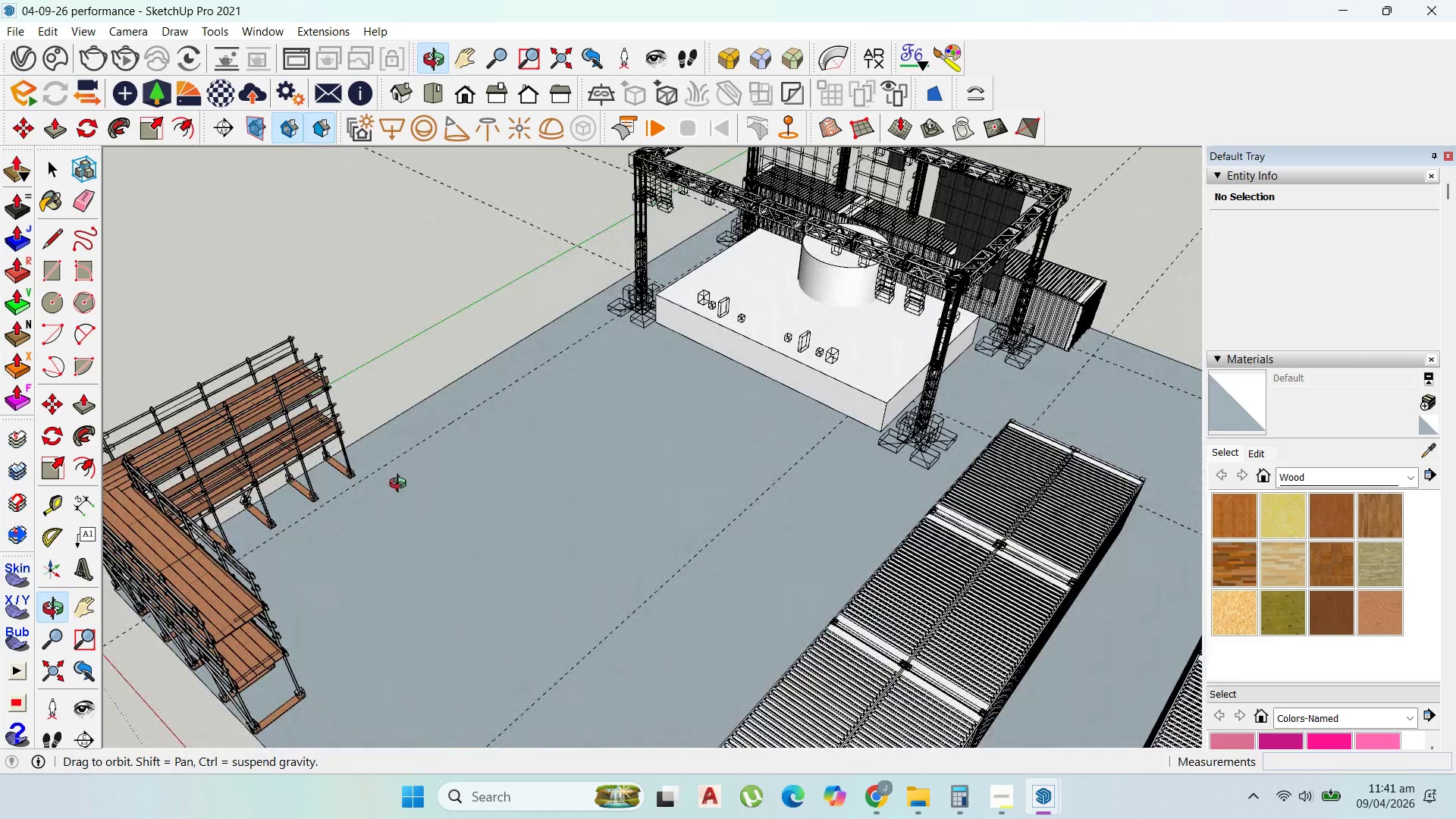 
scroll: coordinate [840, 452], scroll_direction: down, amount: 2.0
 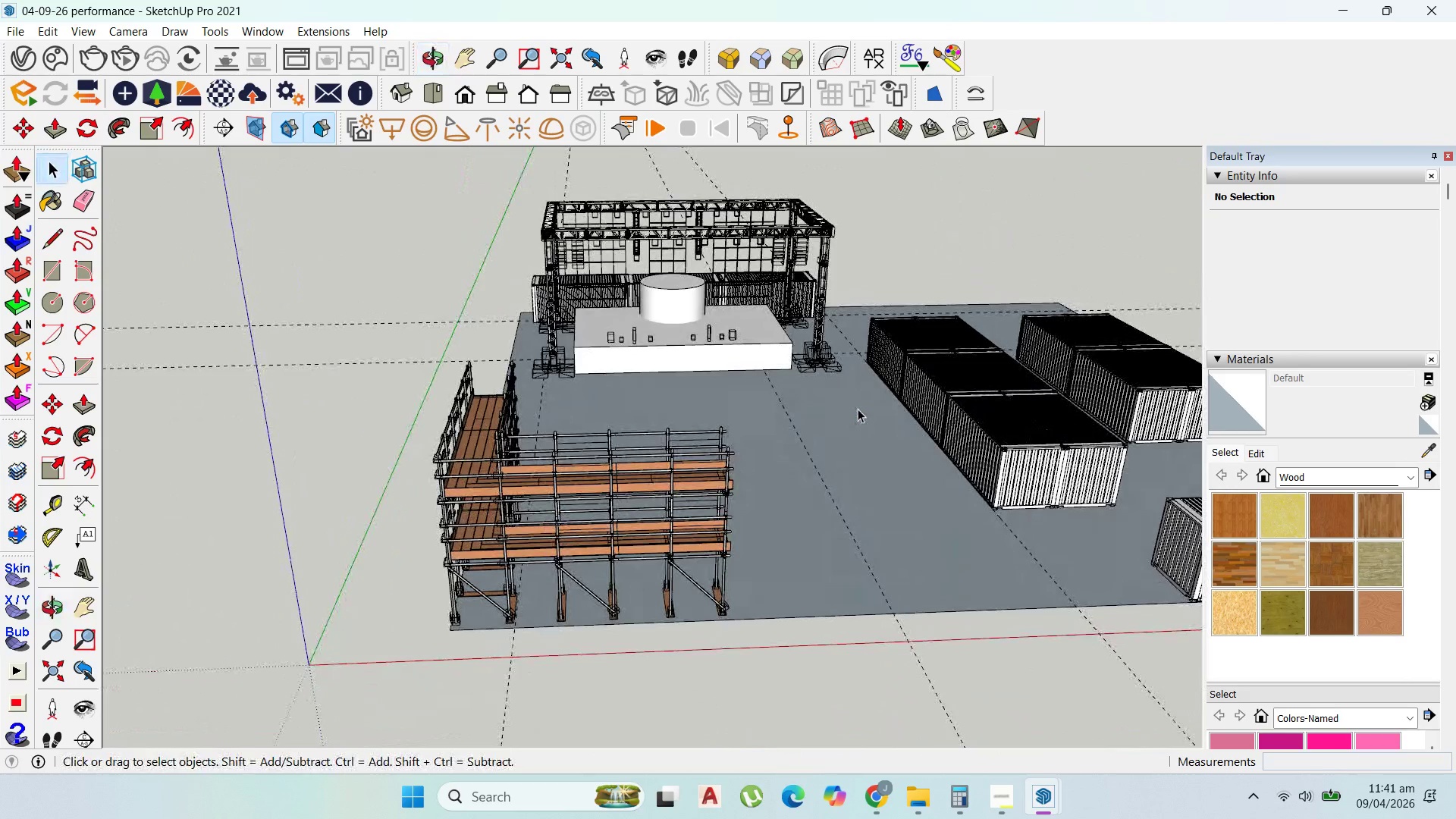 
scroll: coordinate [901, 402], scroll_direction: up, amount: 8.0
 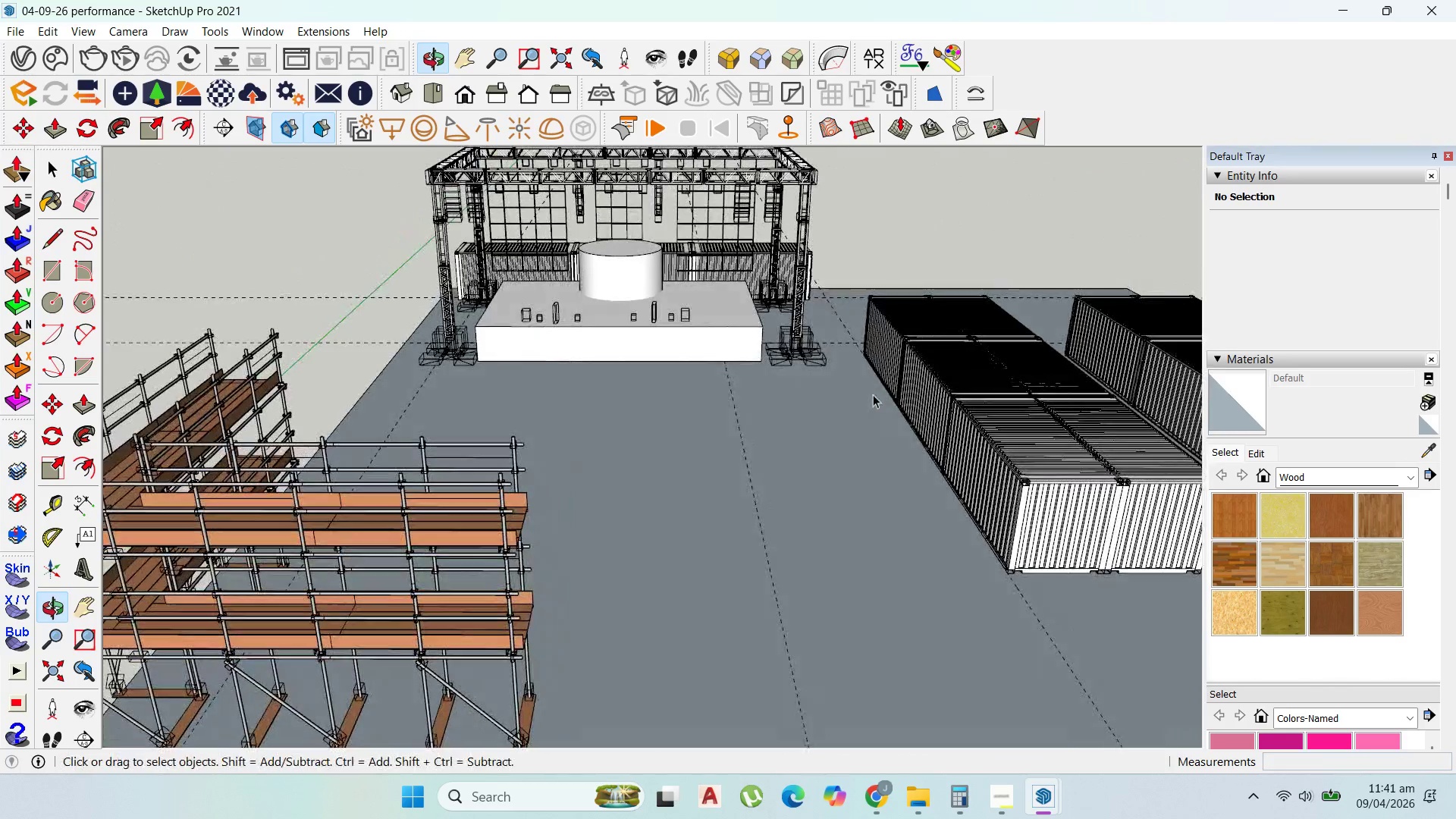 
scroll: coordinate [872, 391], scroll_direction: down, amount: 2.0
 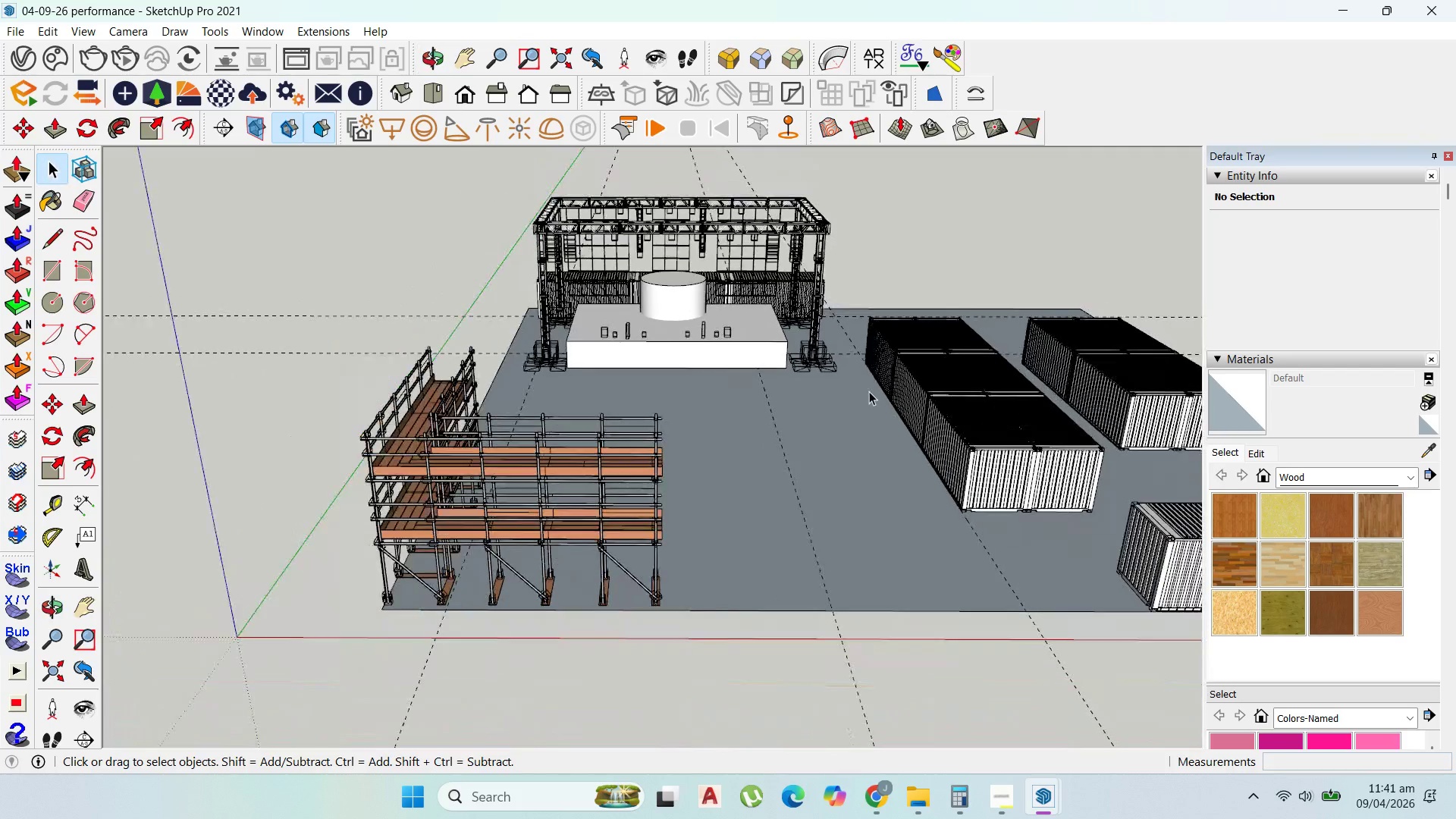 
scroll: coordinate [893, 500], scroll_direction: none, amount: 0.0
 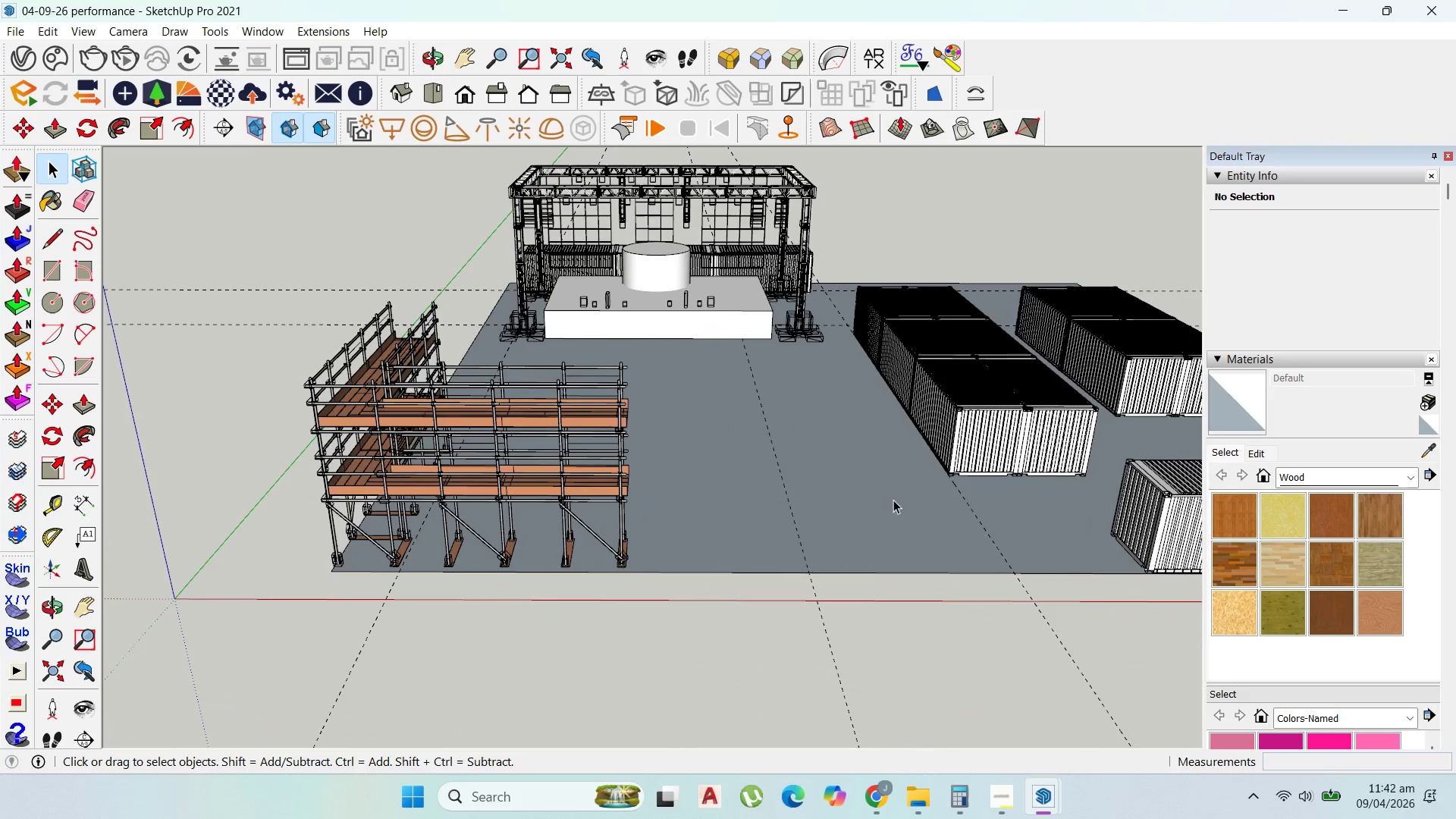 
scroll: coordinate [900, 523], scroll_direction: down, amount: 1.0
 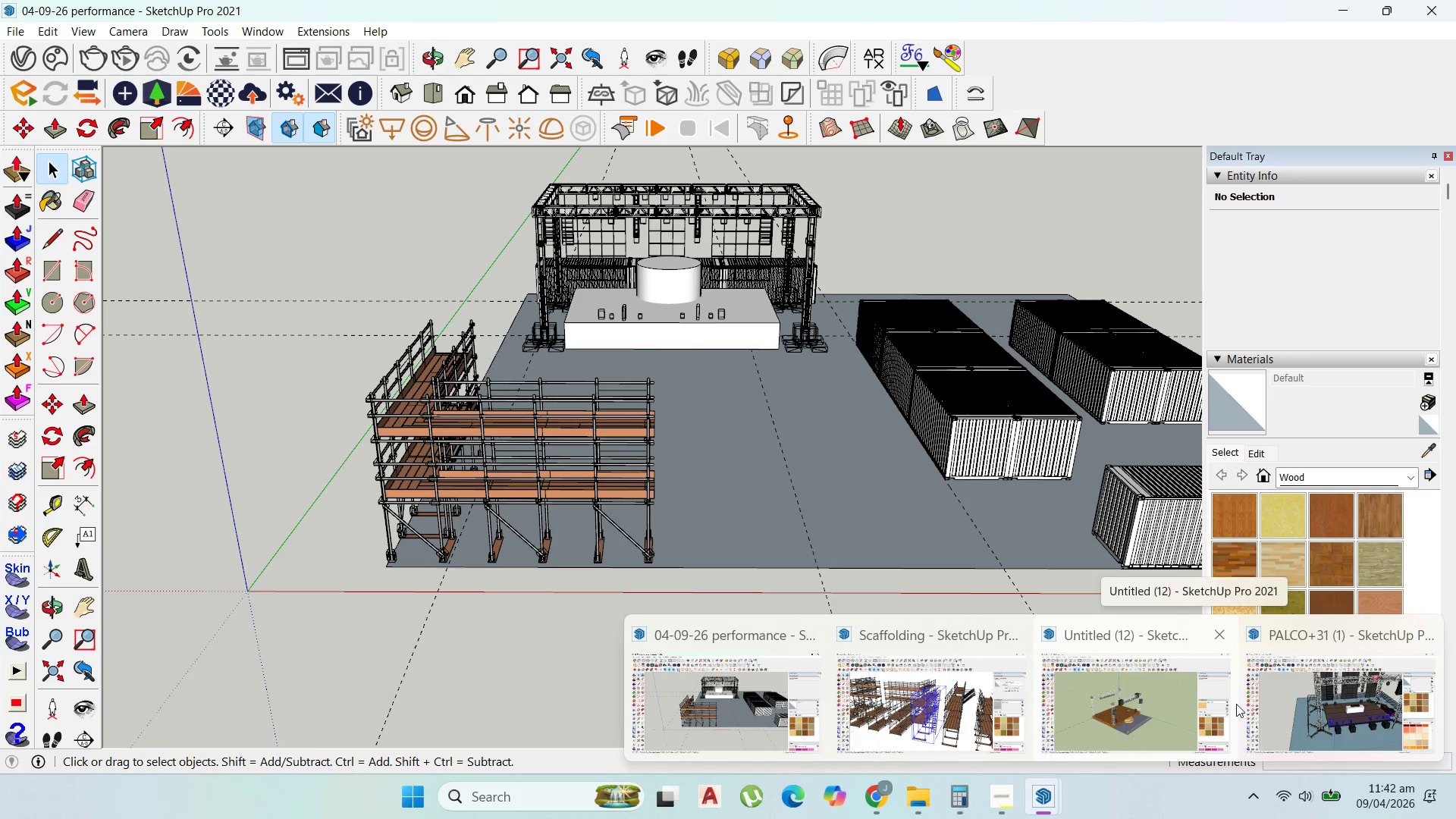 
left_click([1308, 705])
 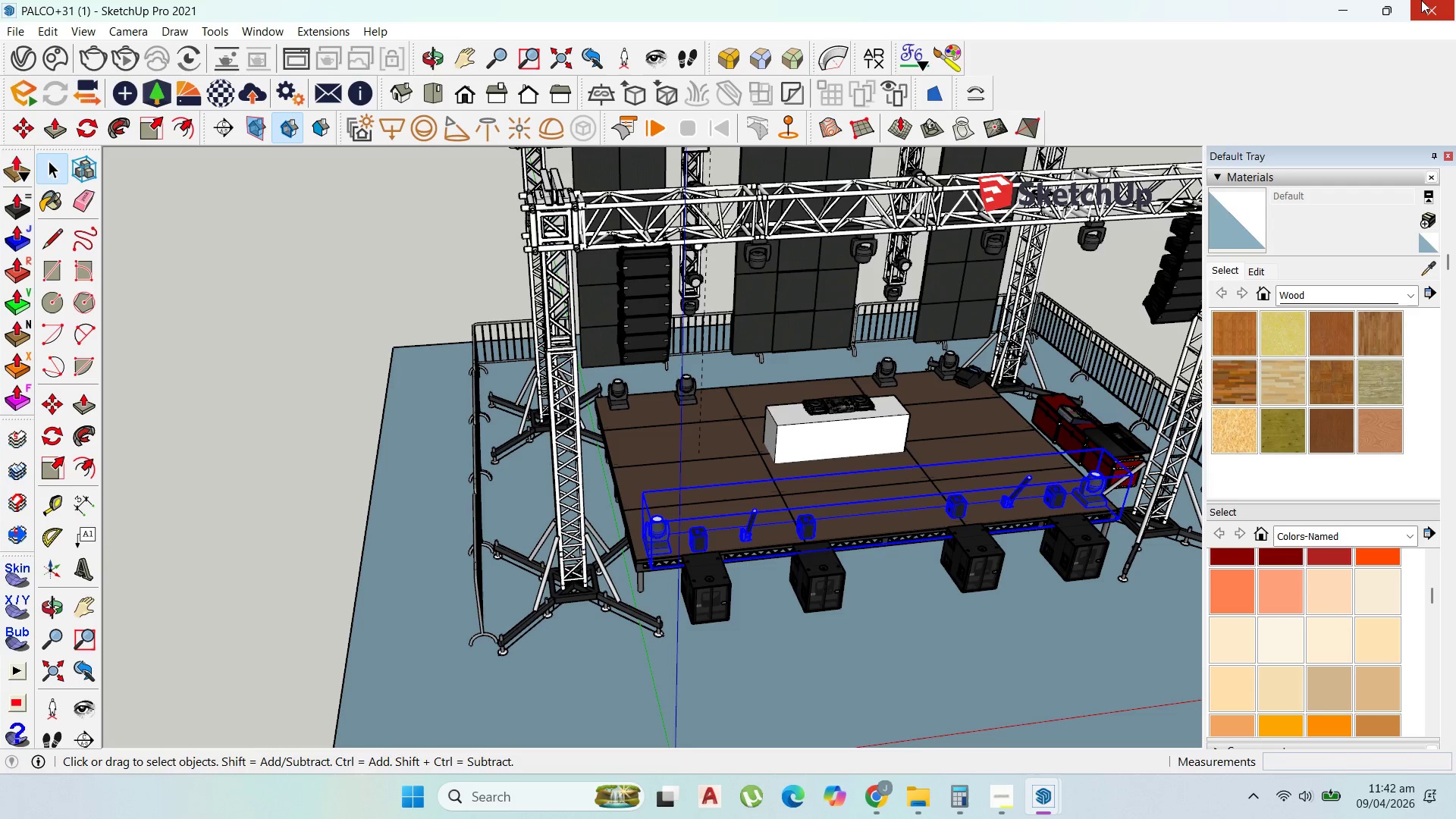 
left_click([1418, 0])
 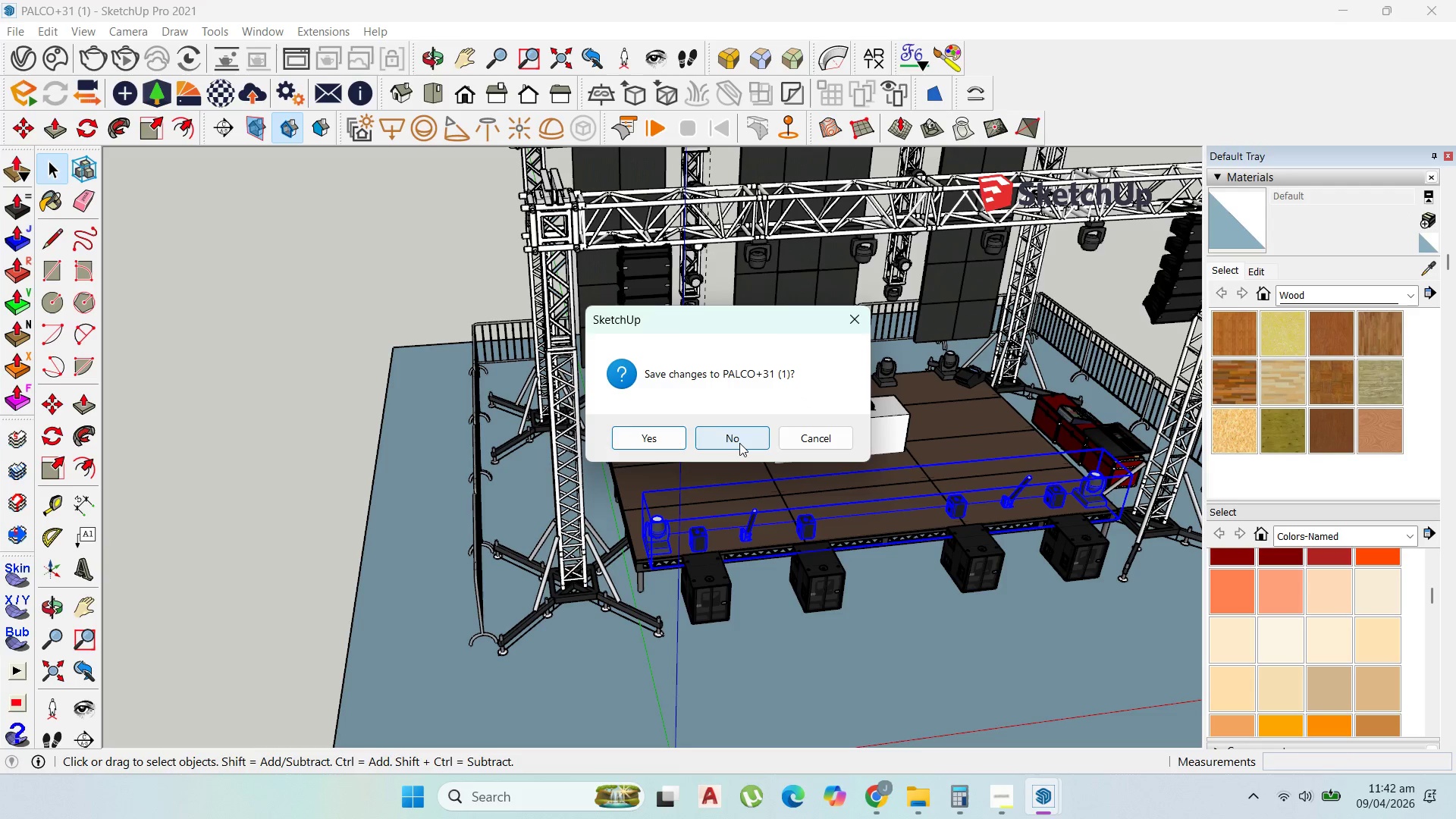 
left_click([739, 437])
 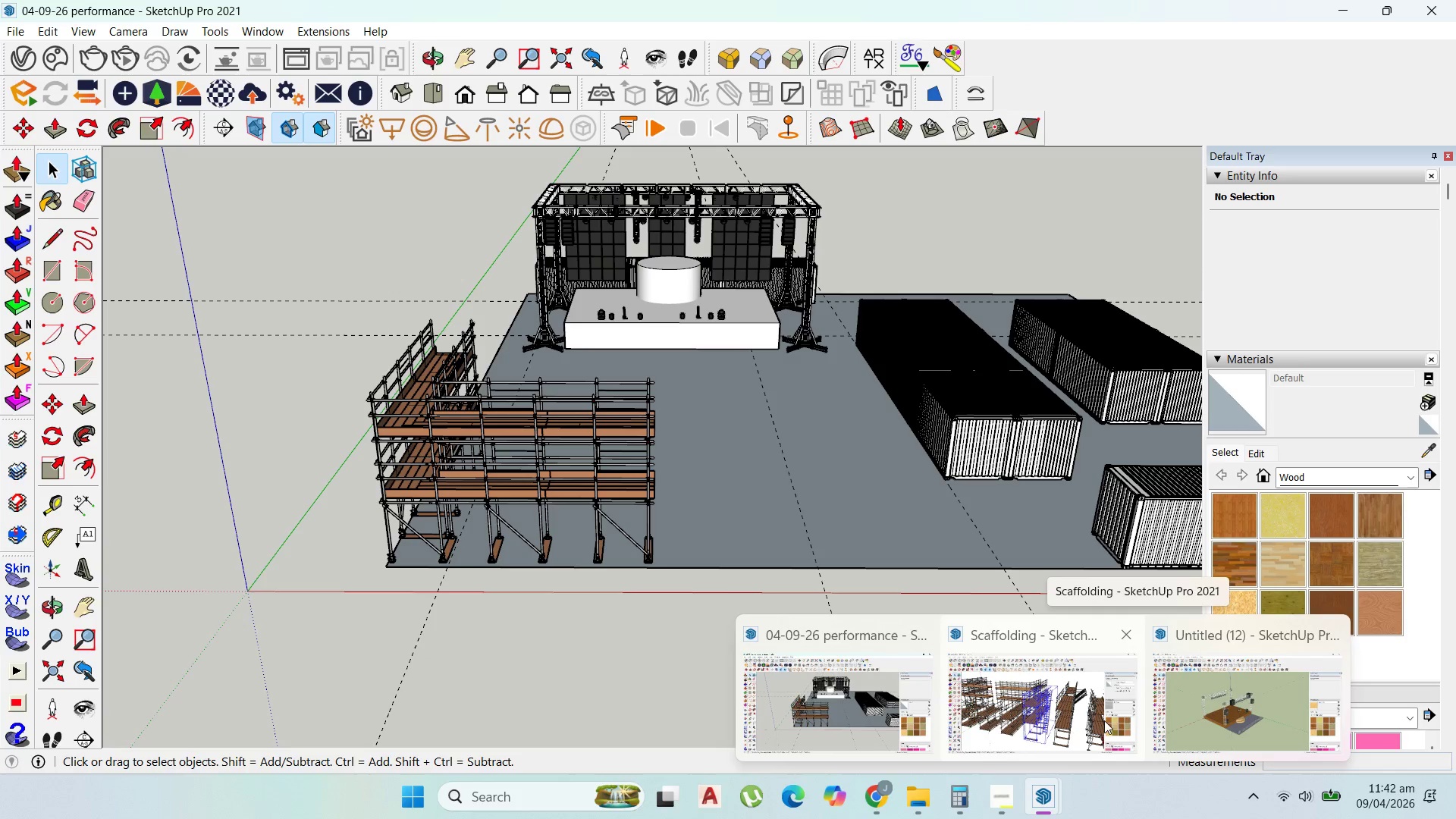 
left_click([1185, 720])
 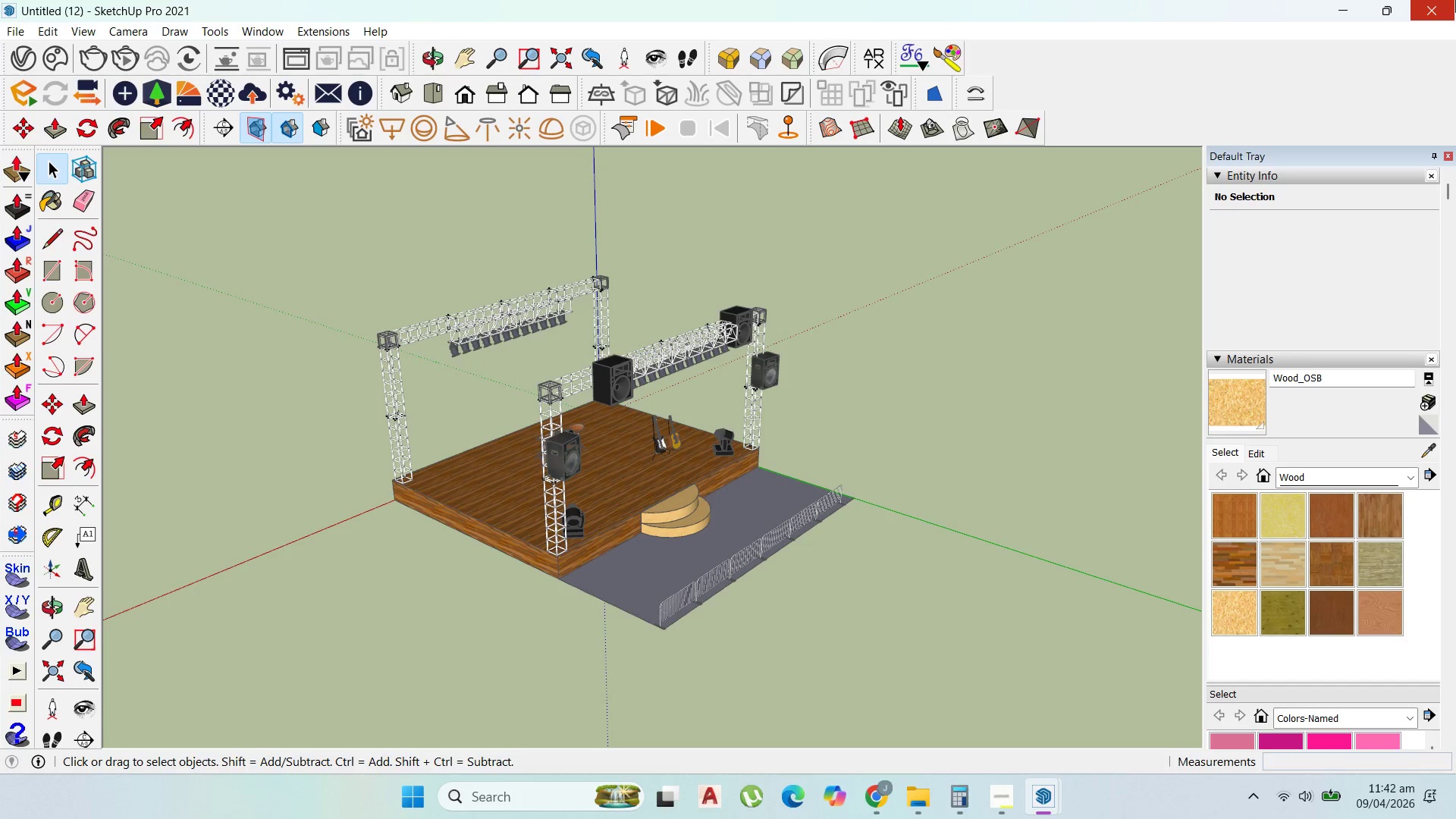 
left_click([1455, 0])
 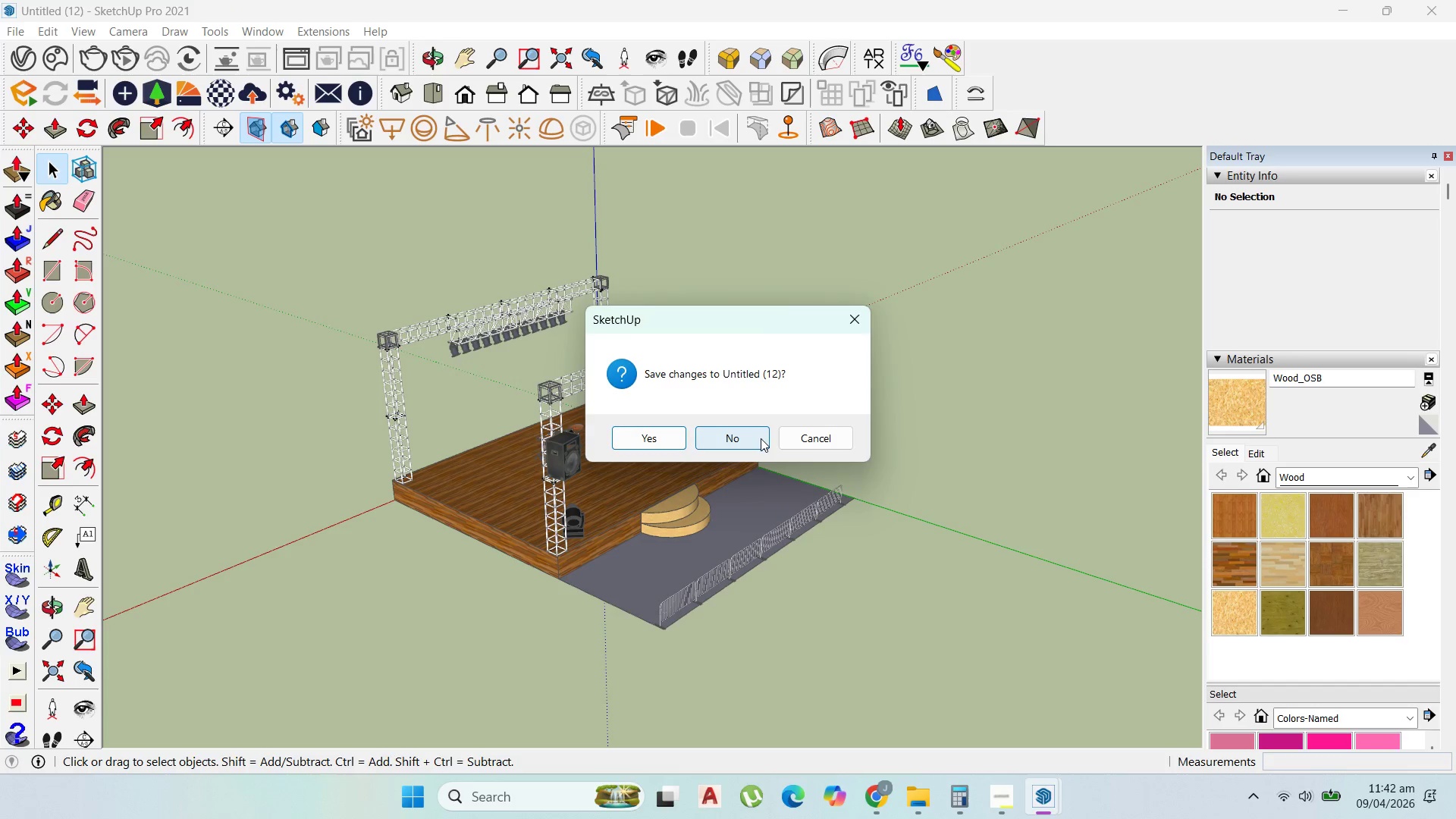 
left_click([752, 434])
 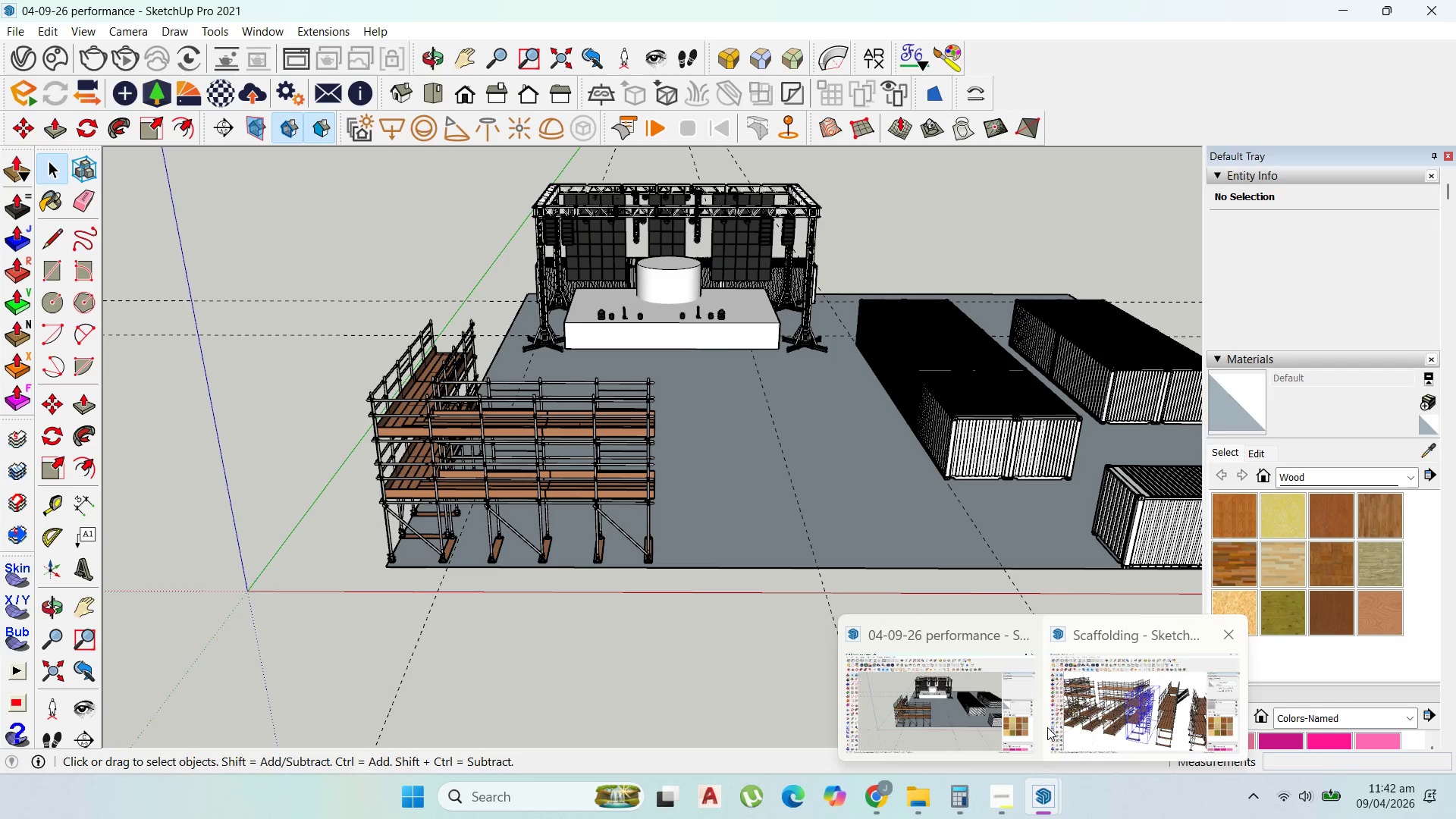 
left_click([1129, 719])
 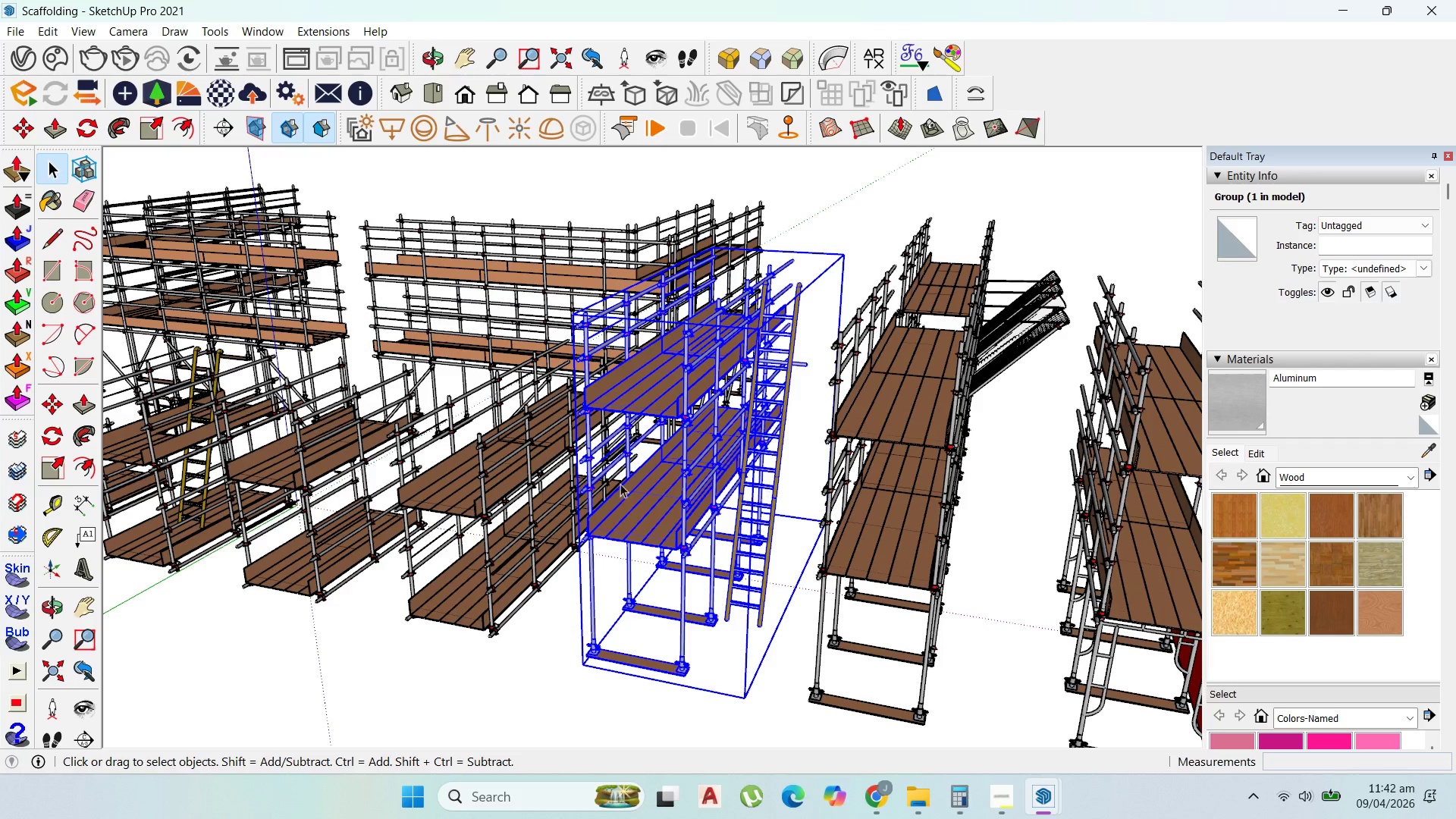 
scroll: coordinate [819, 564], scroll_direction: up, amount: 4.0
 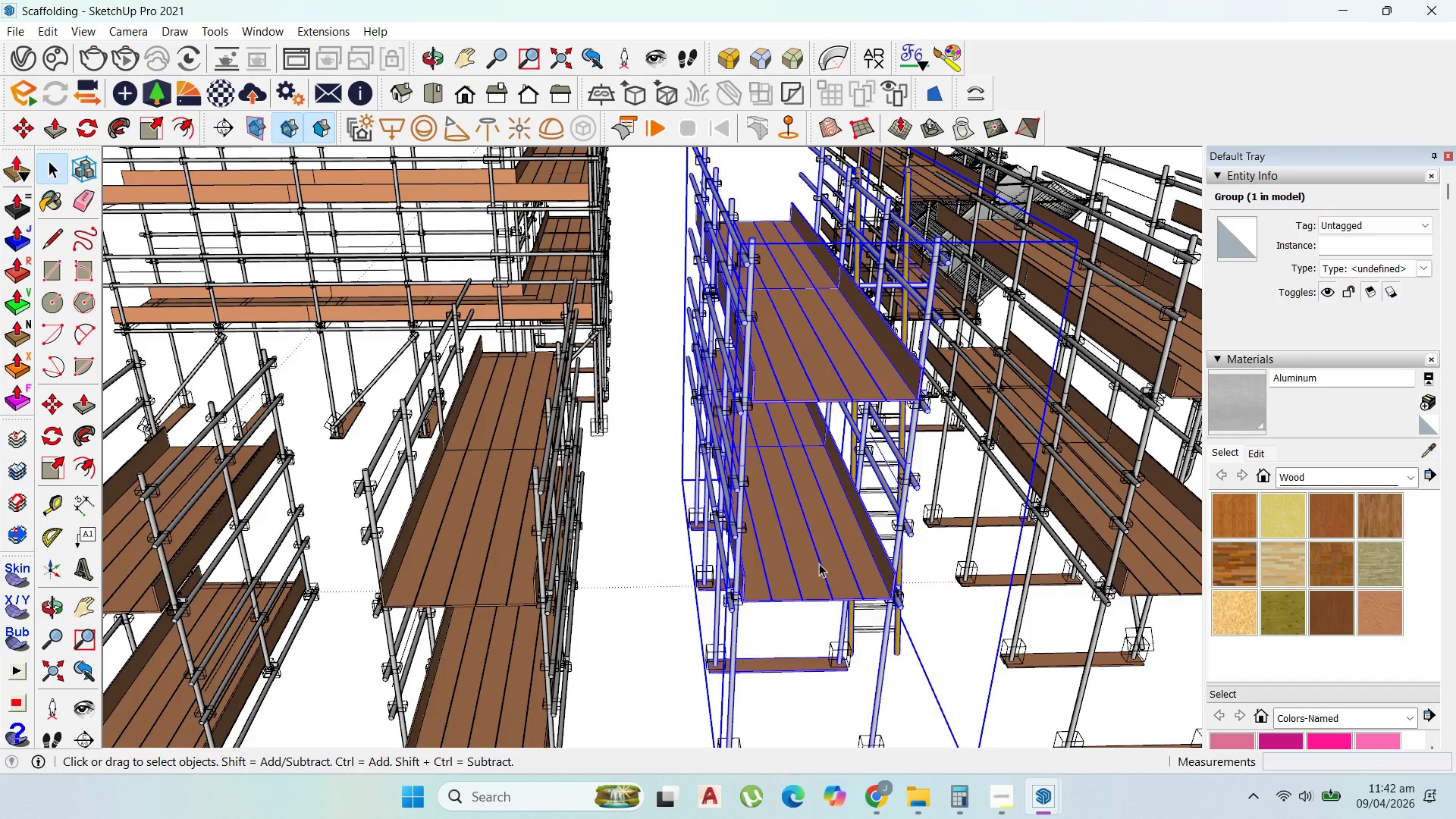 
key(Control+C)
 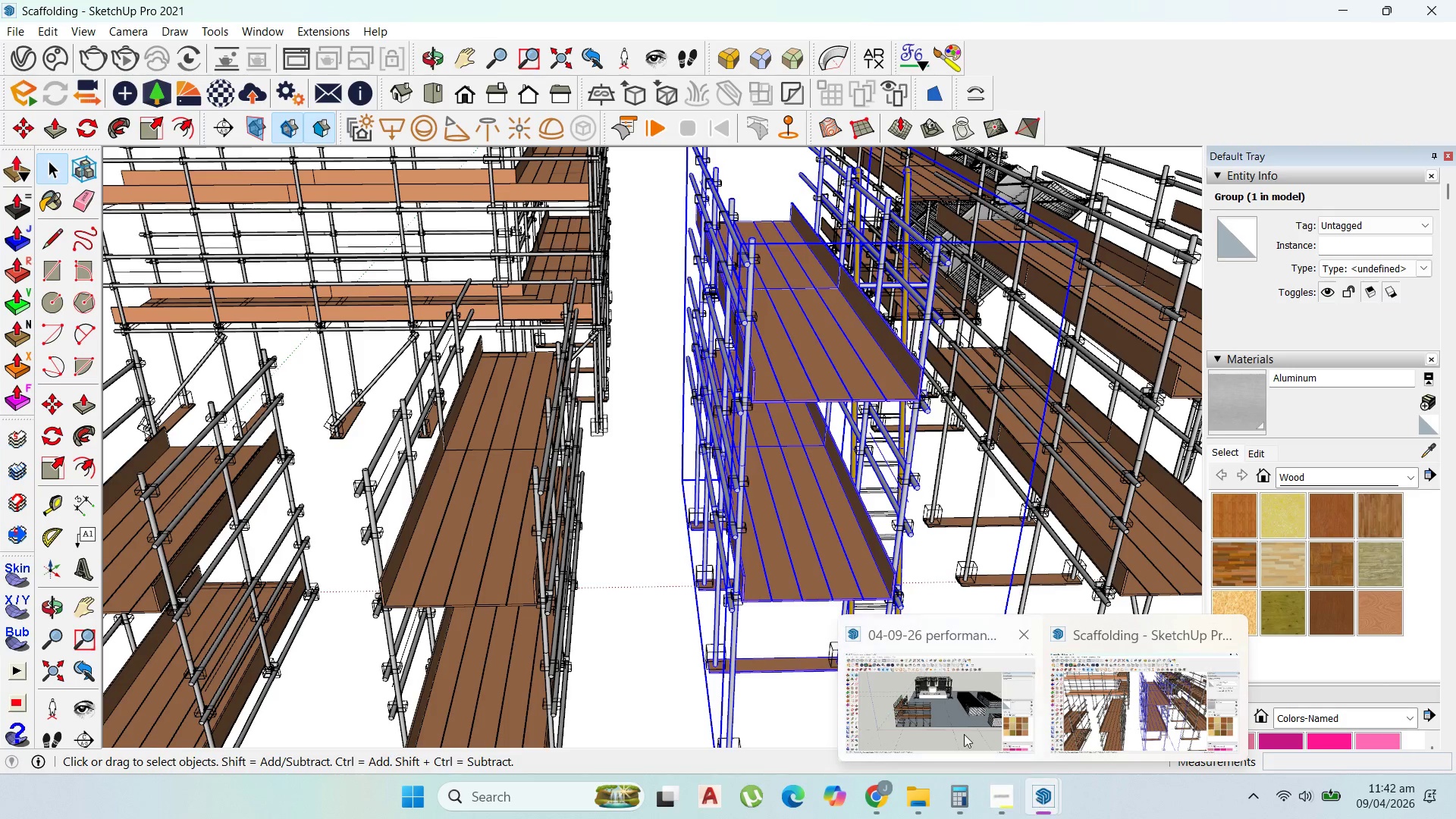 
left_click([949, 719])
 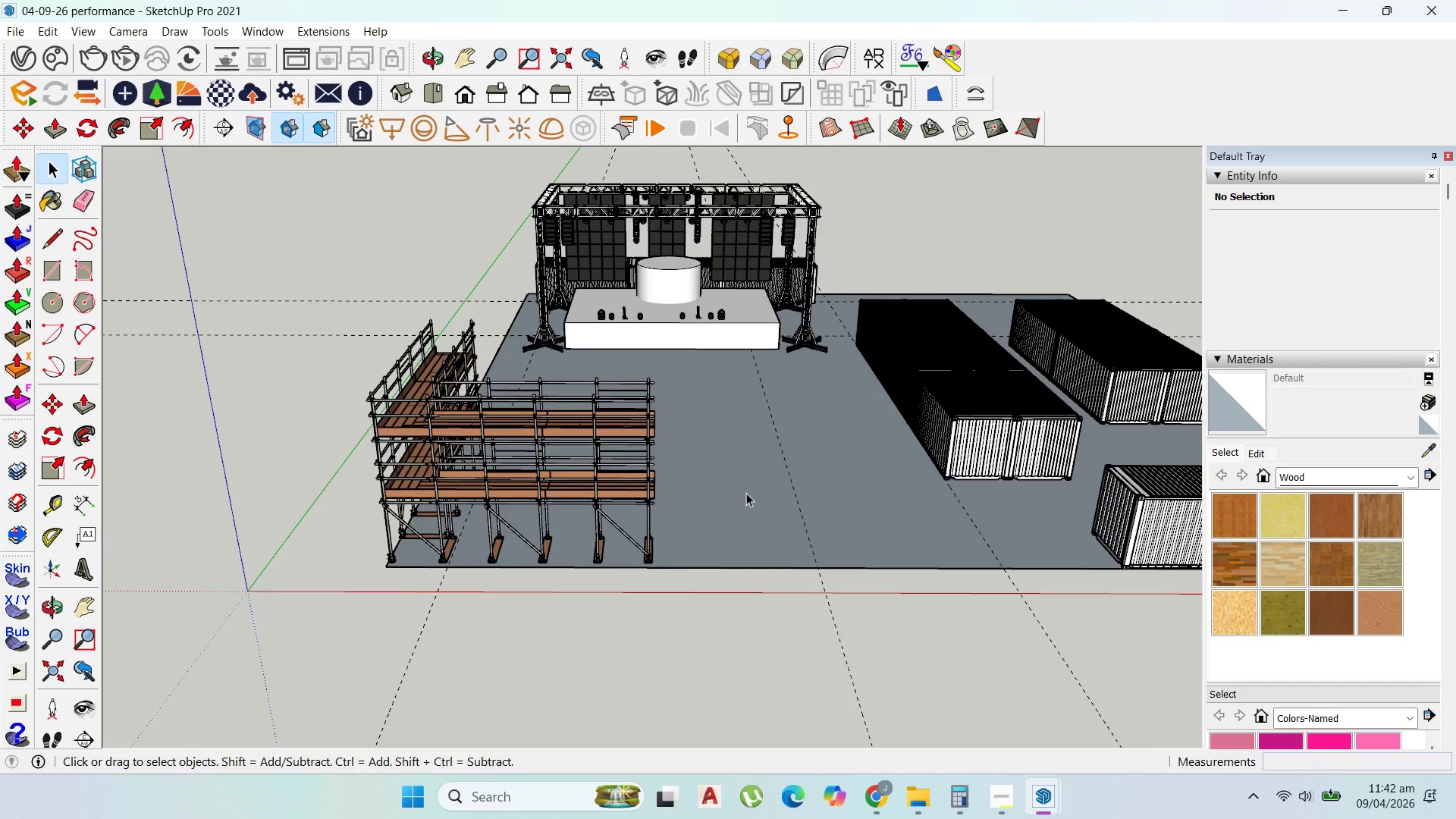 
scroll: coordinate [924, 454], scroll_direction: up, amount: 6.0
 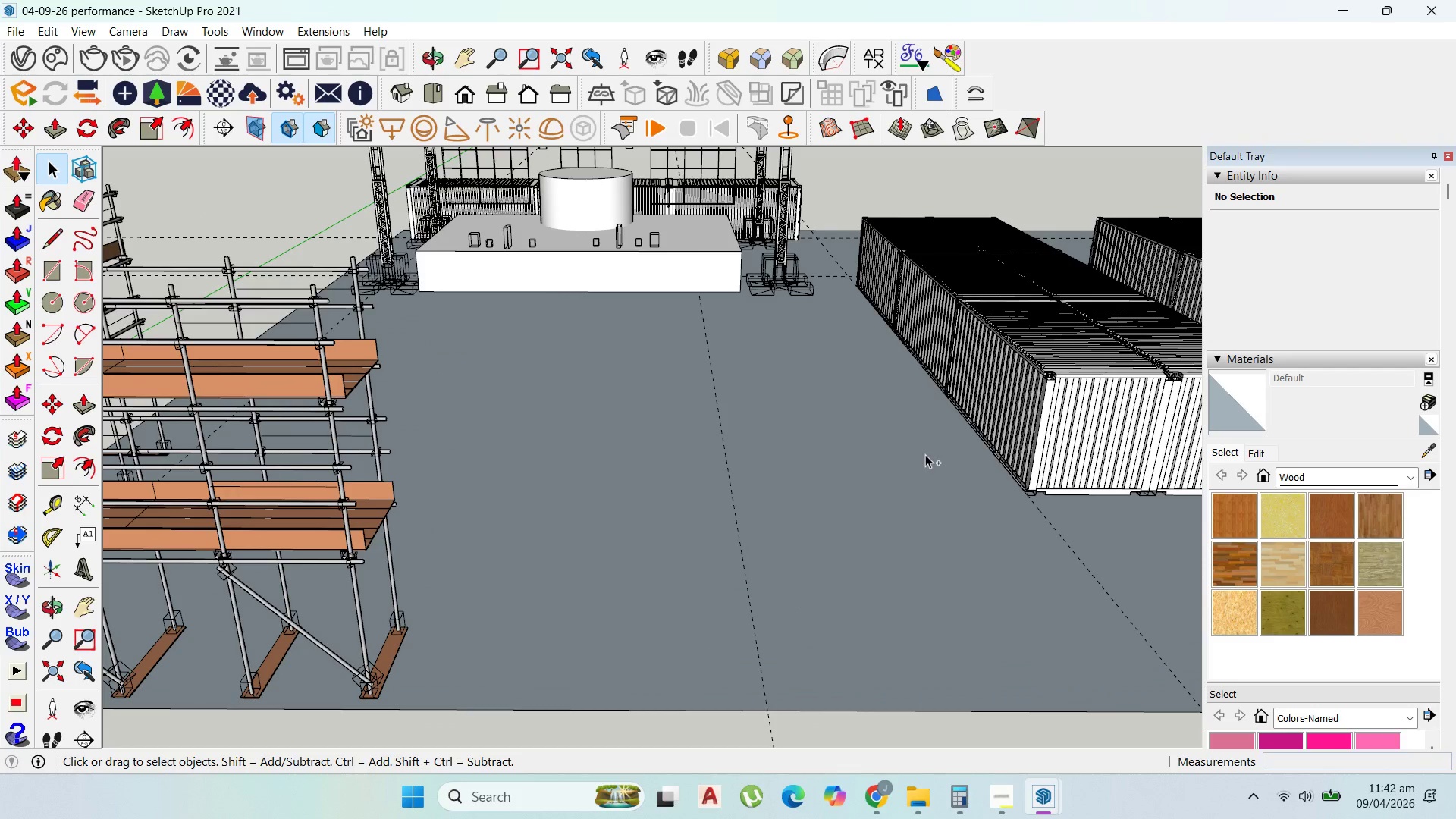 
key(Control+V)
 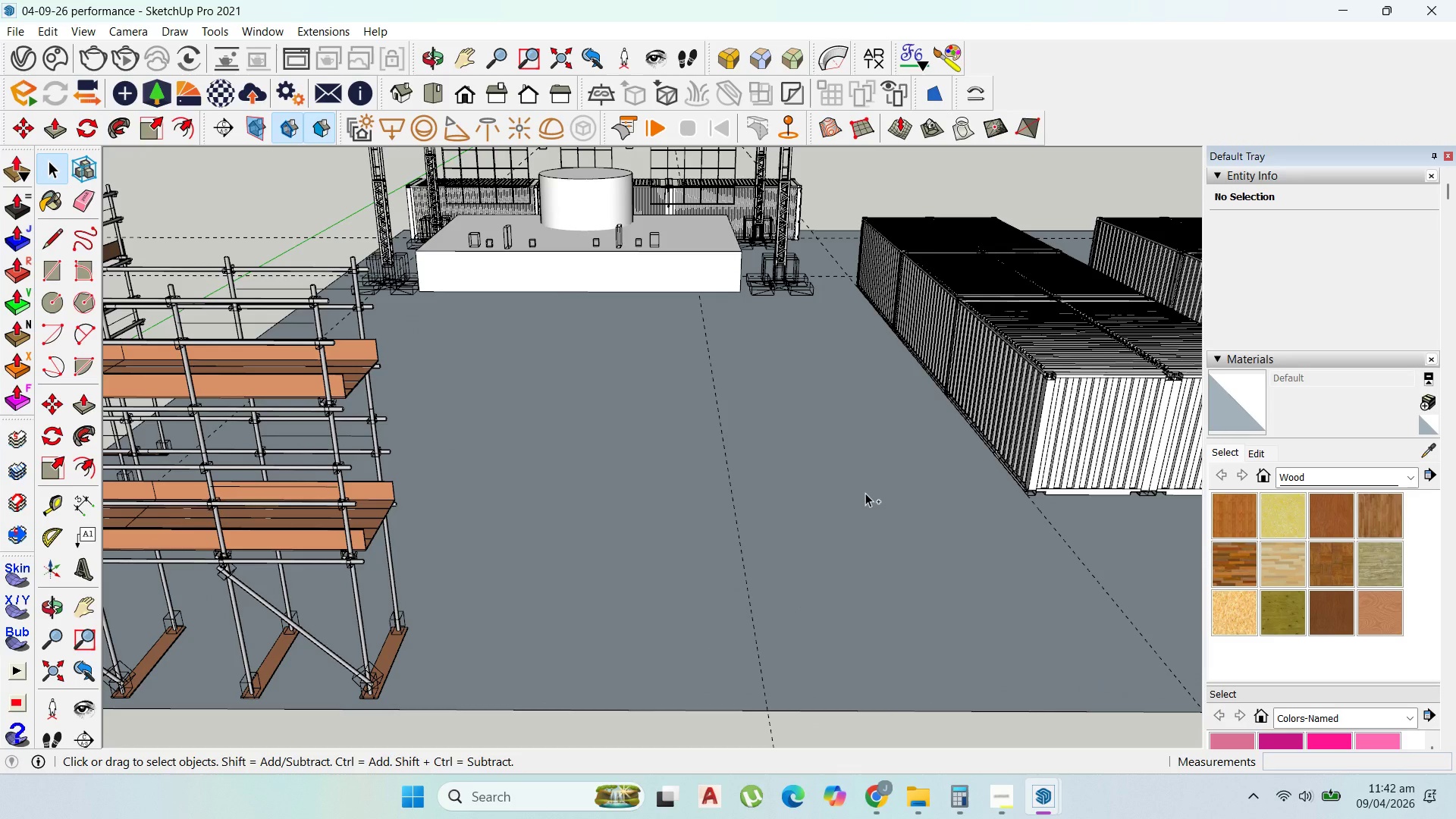 
wait(7.94)
 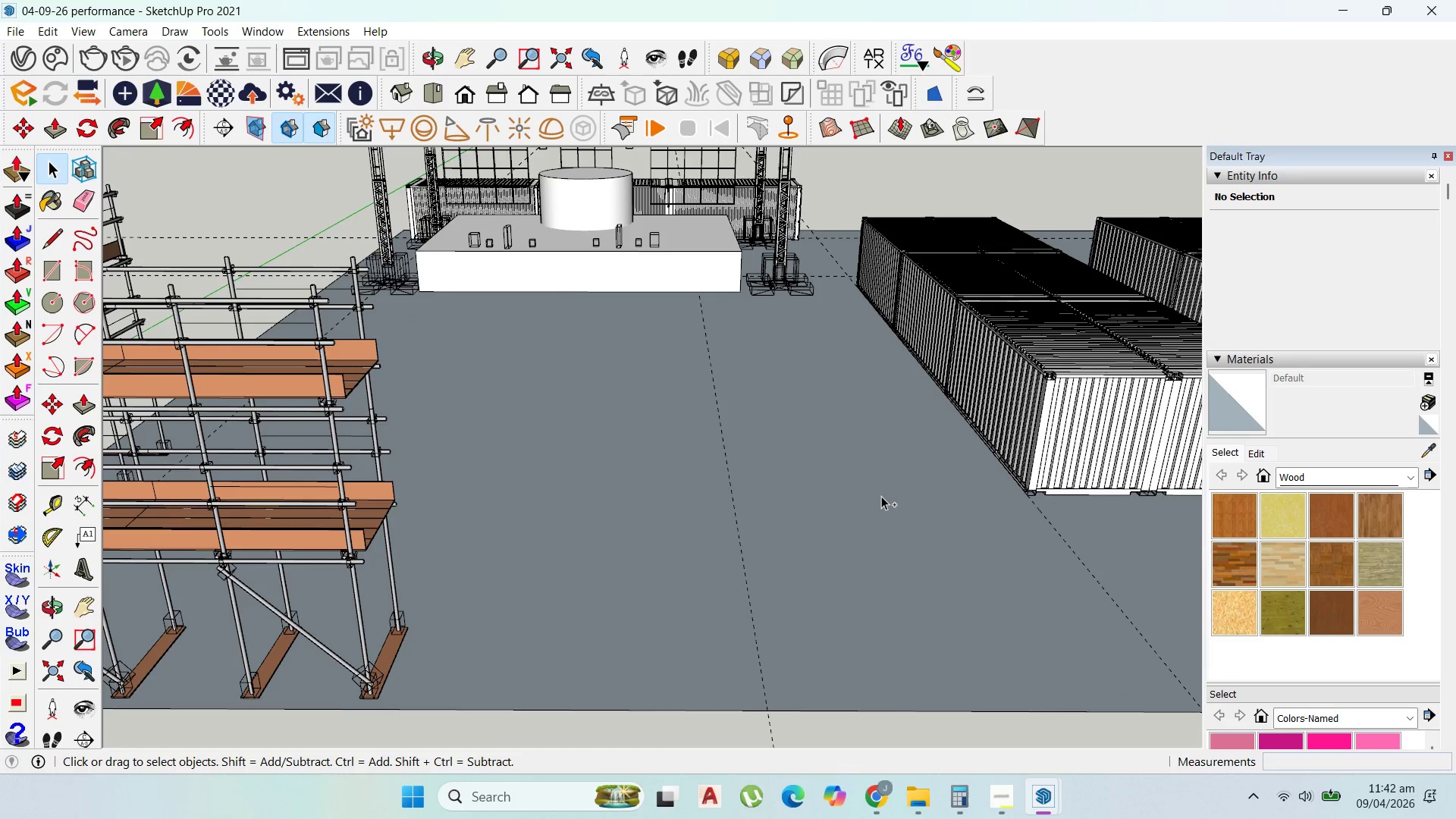 
scroll: coordinate [843, 507], scroll_direction: down, amount: 3.0
 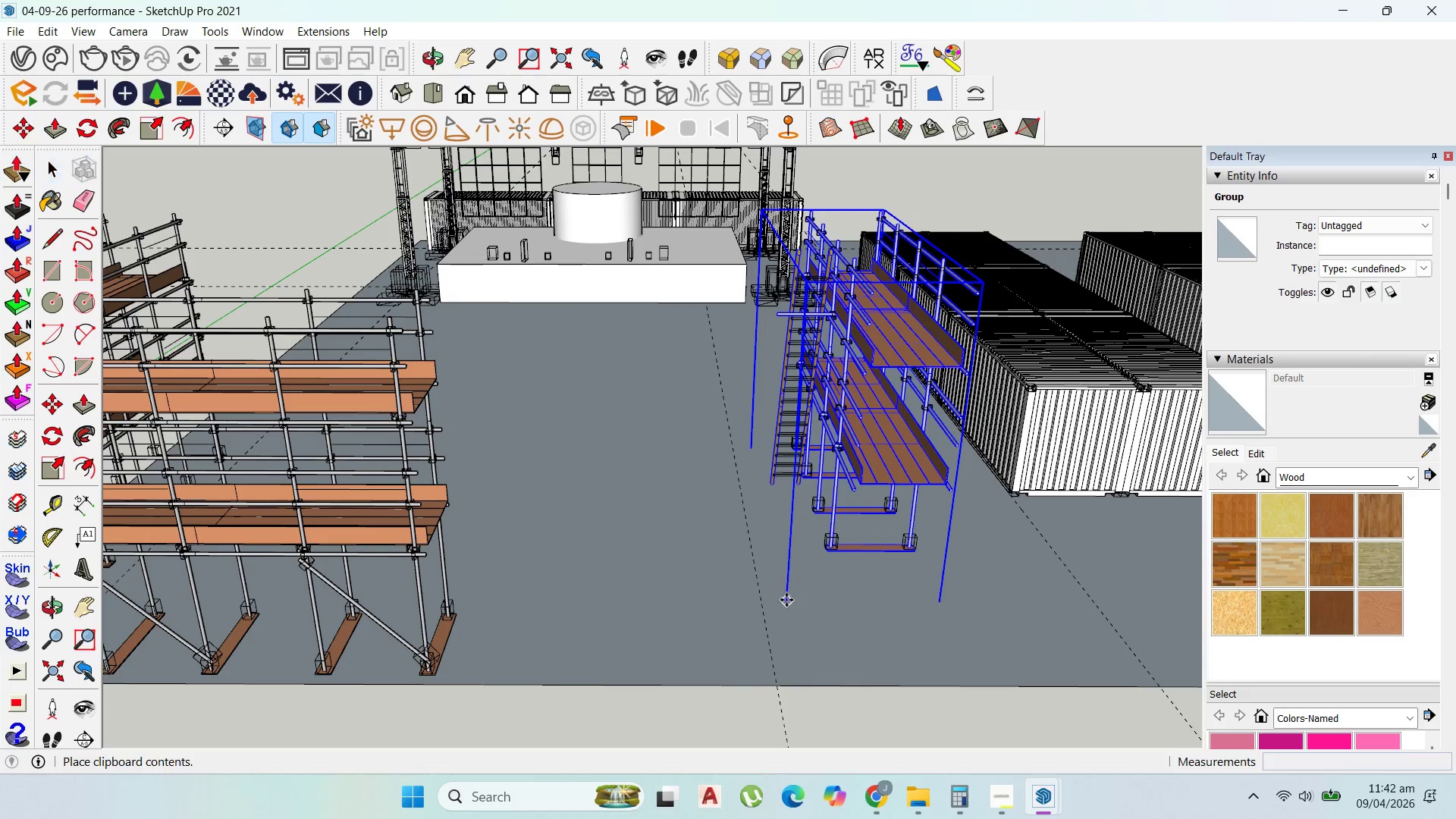 
left_click([799, 590])
 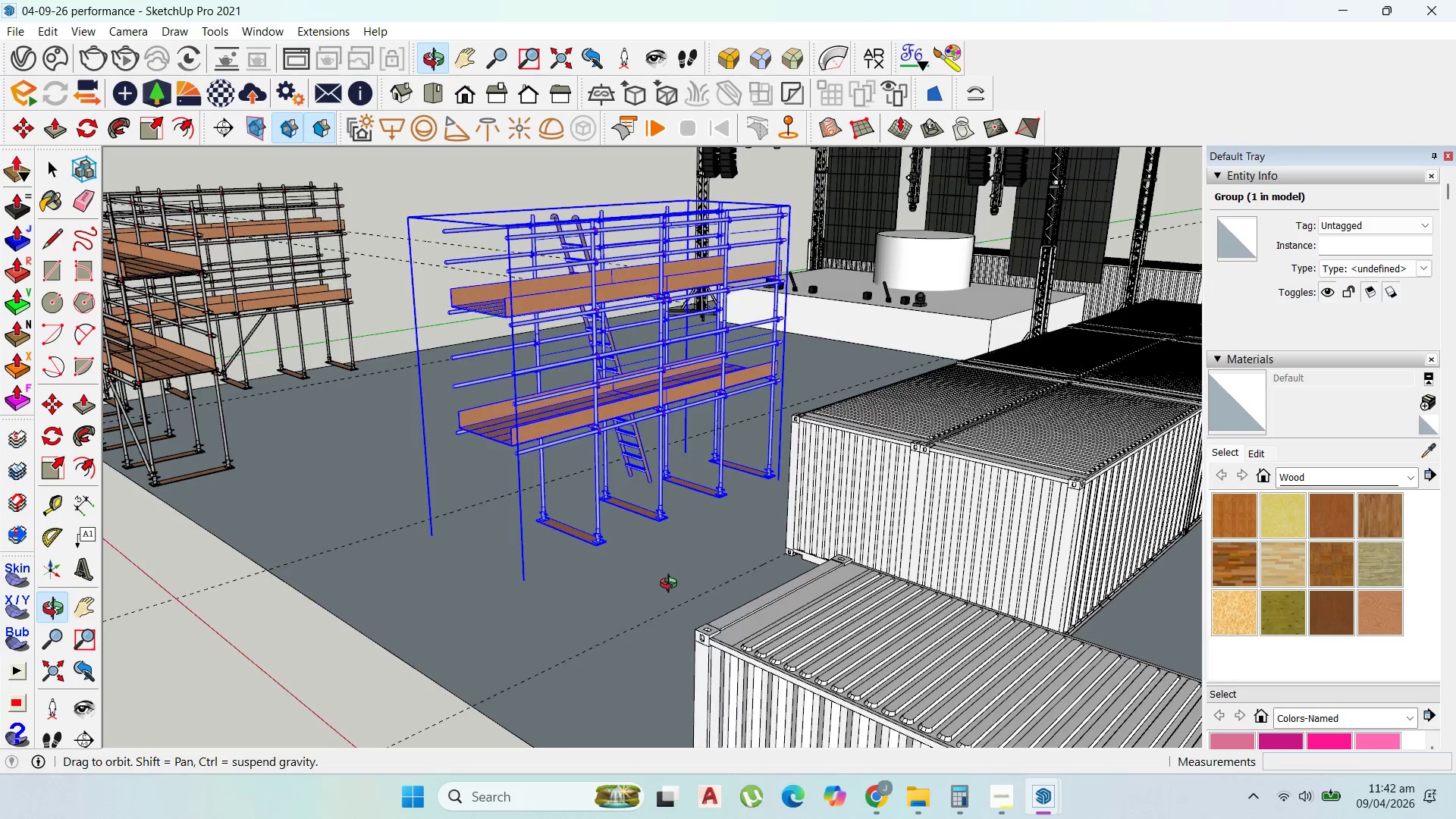 
wait(7.69)
 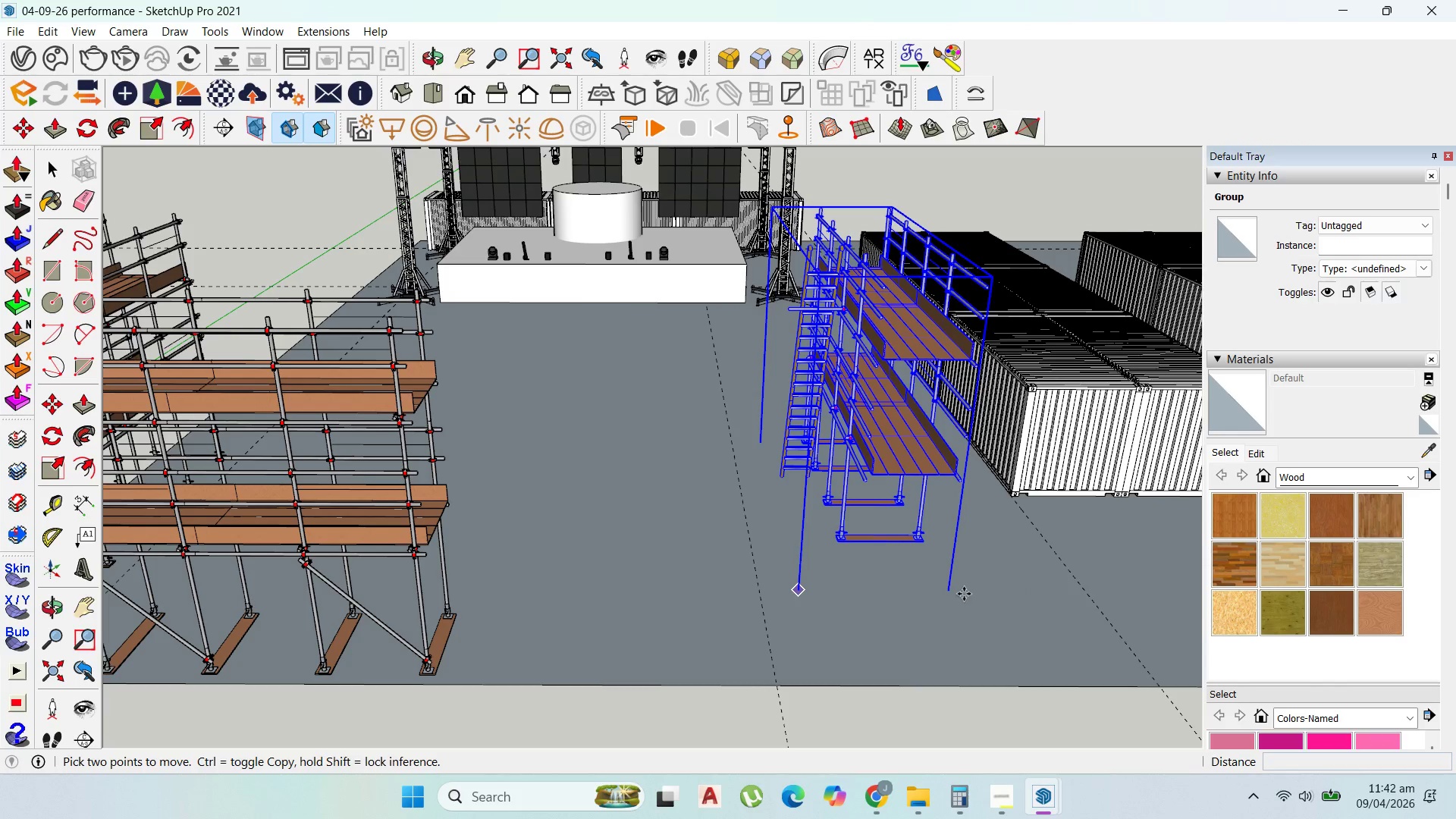 
scroll: coordinate [719, 634], scroll_direction: down, amount: 3.0
 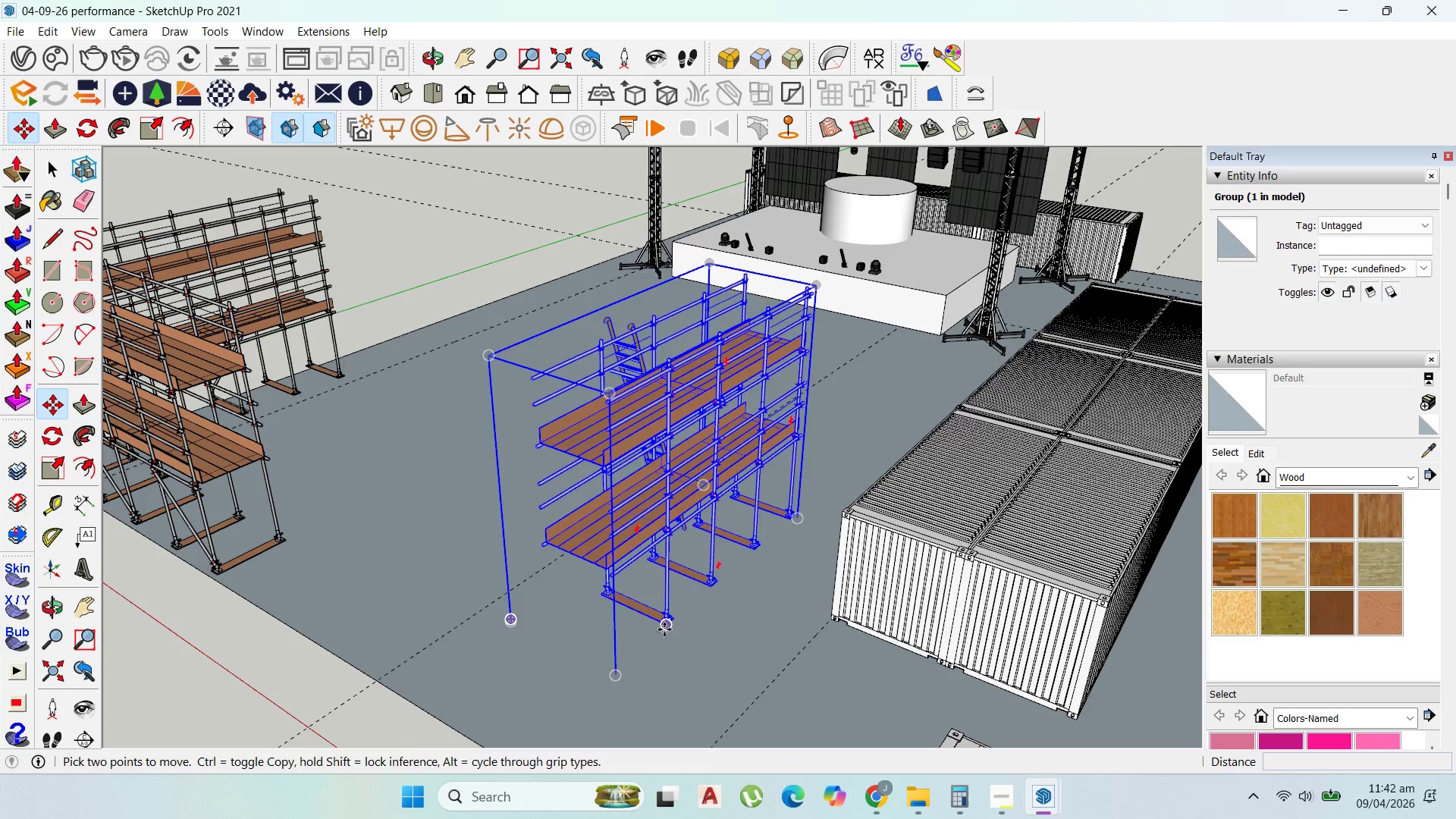 
left_click([665, 629])
 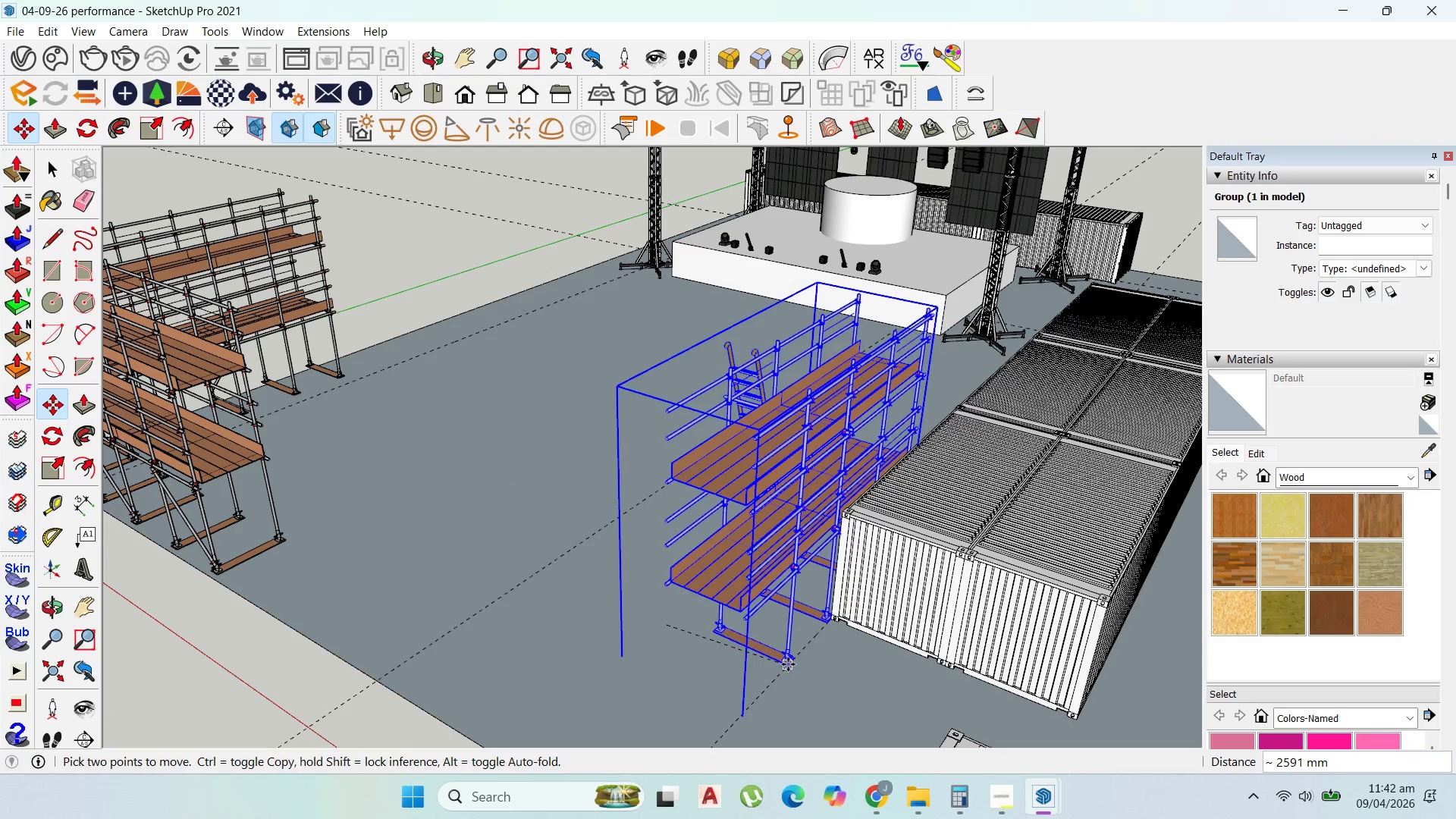 
left_click([788, 664])
 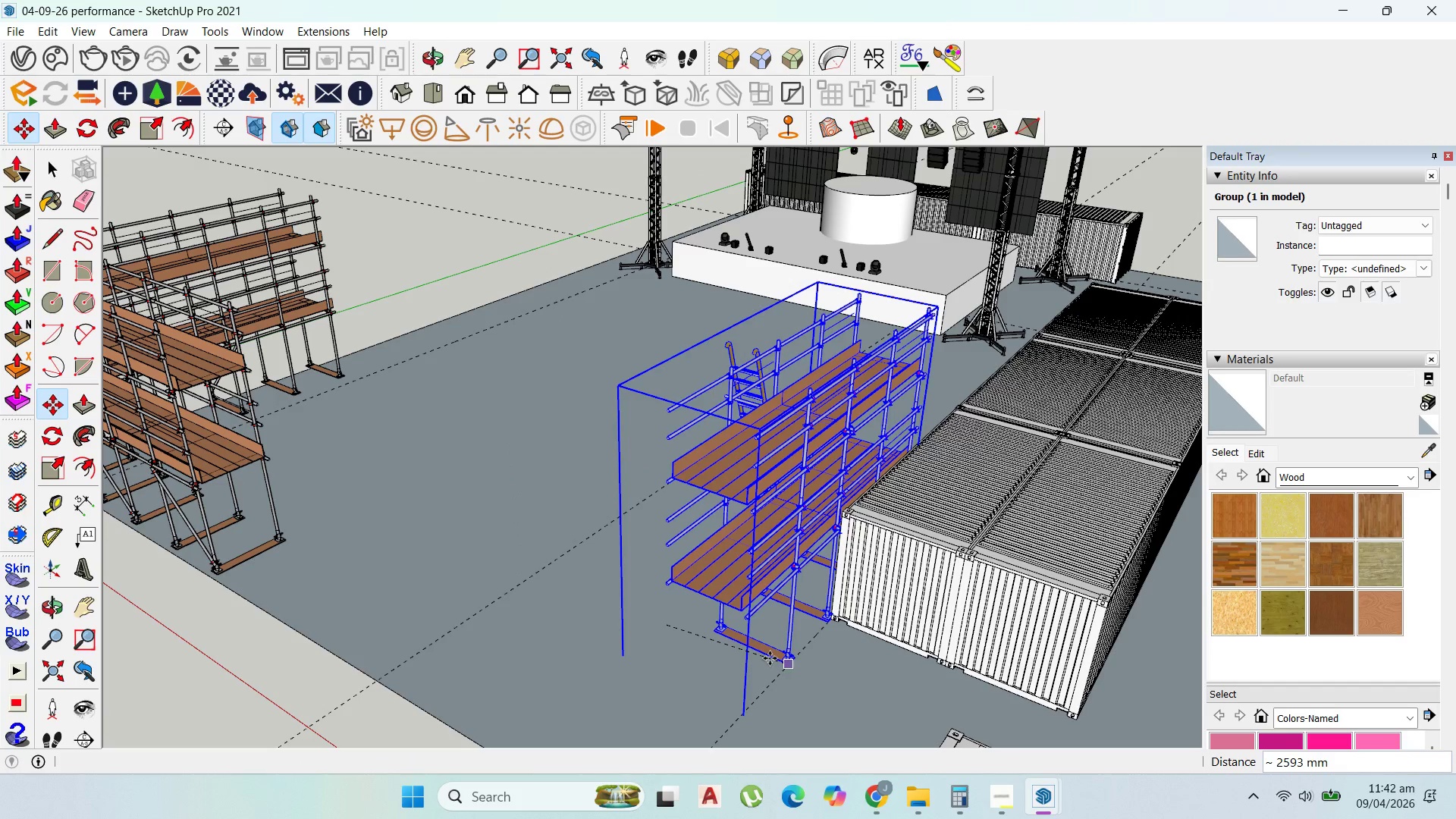 
scroll: coordinate [770, 658], scroll_direction: up, amount: 1.0
 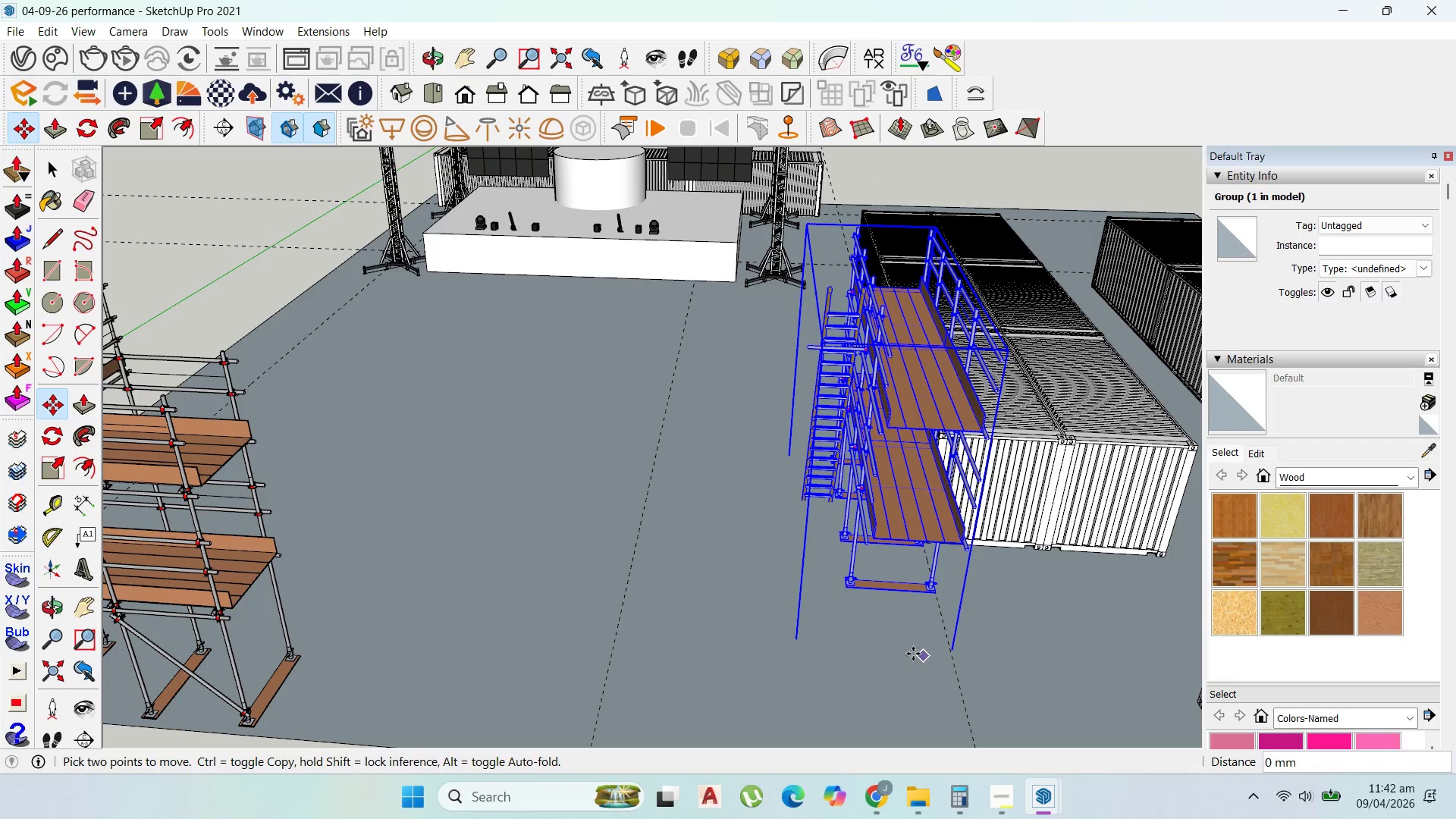 
left_click([905, 653])
 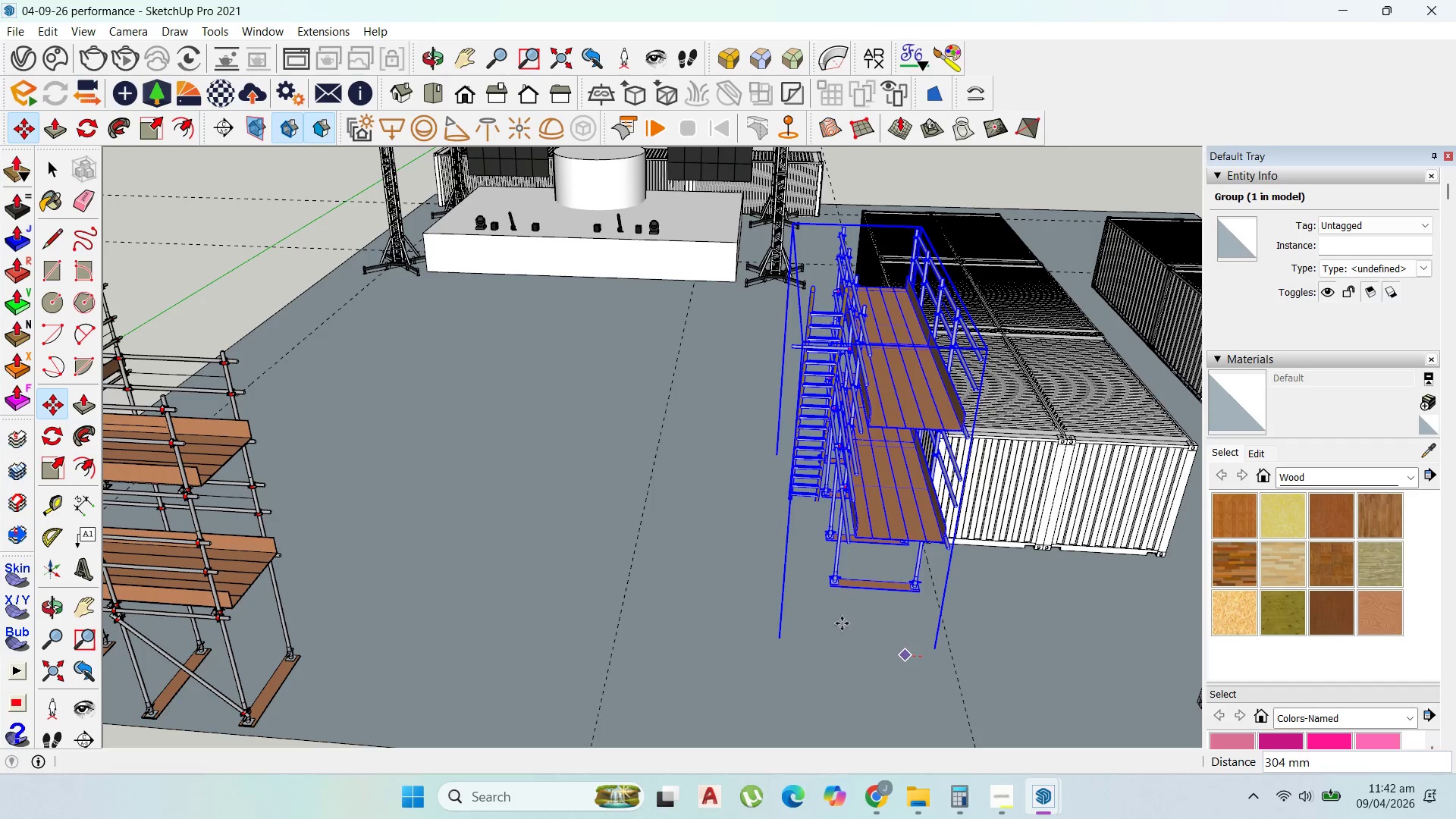 
left_click([827, 608])
 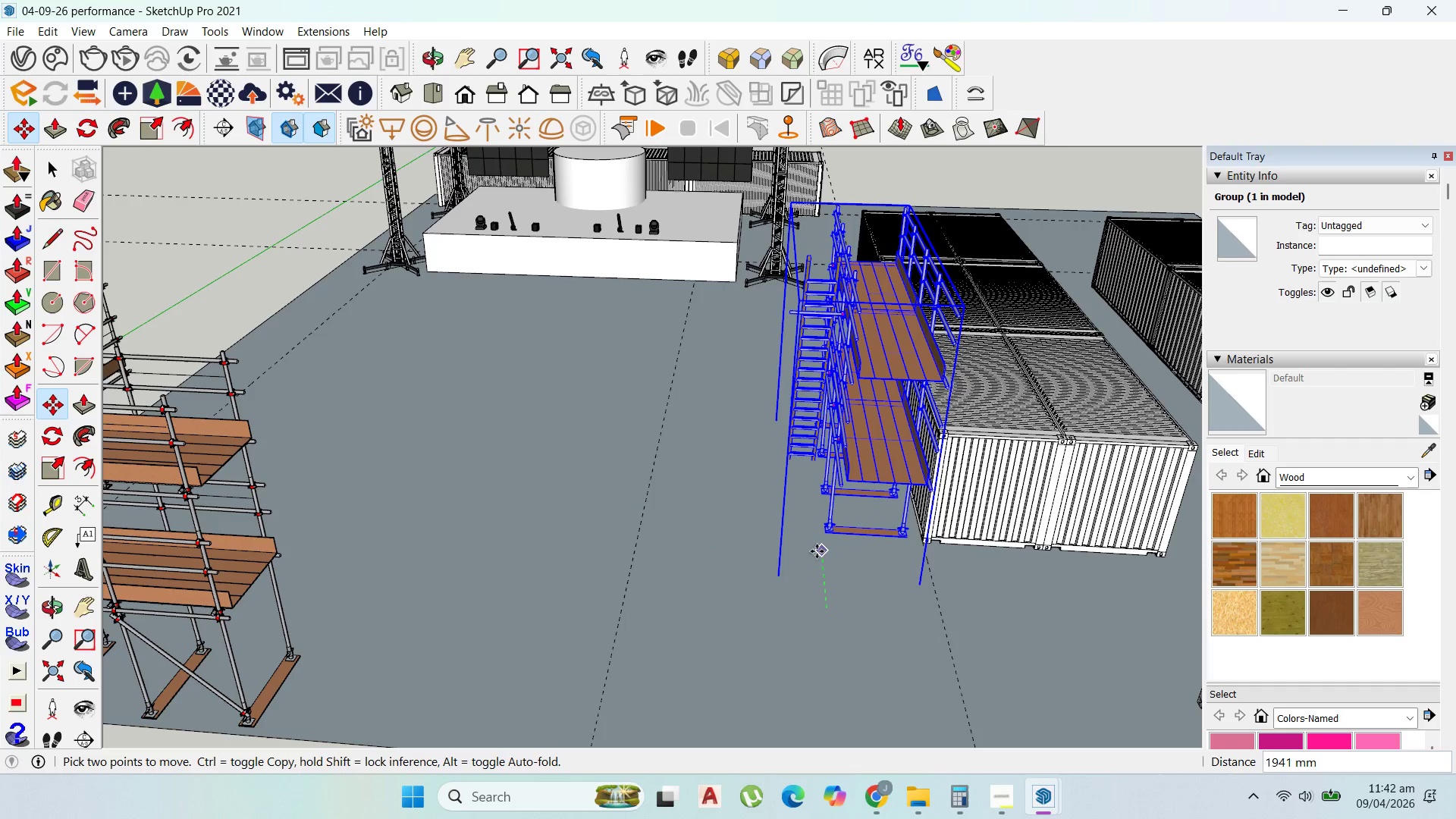 
left_click([816, 546])
 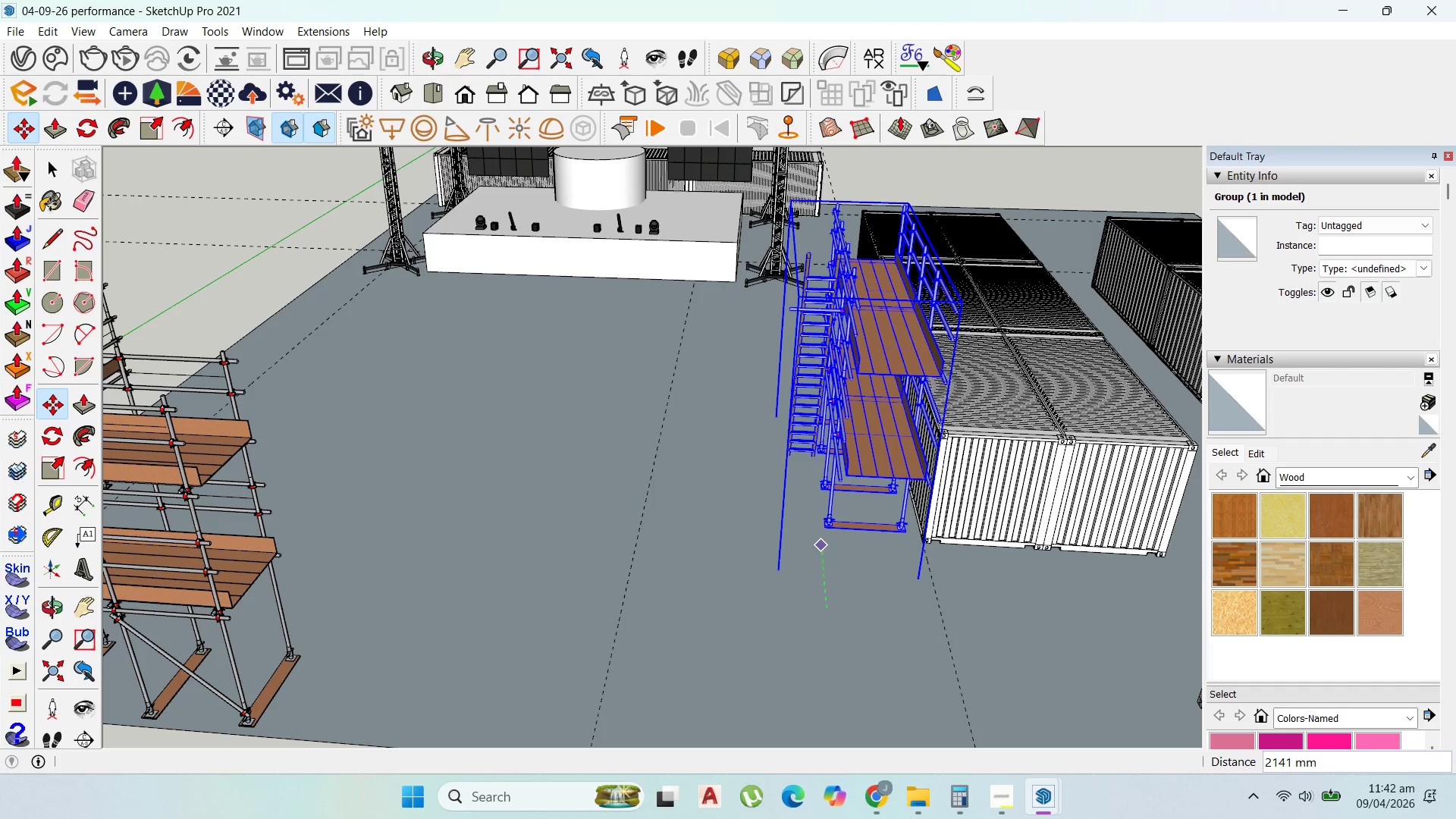 
left_click([50, 177])
 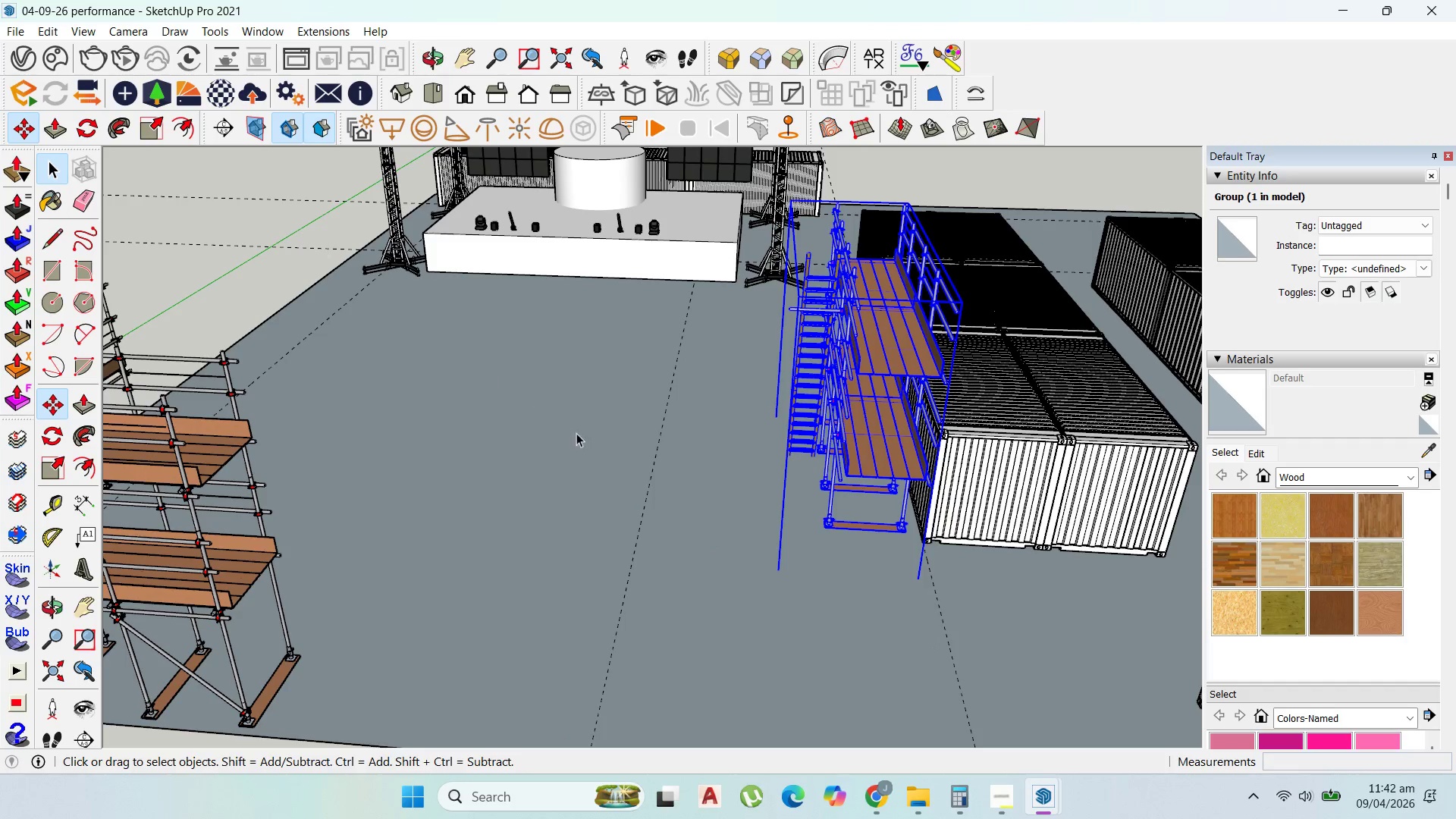 
scroll: coordinate [705, 479], scroll_direction: down, amount: 3.0
 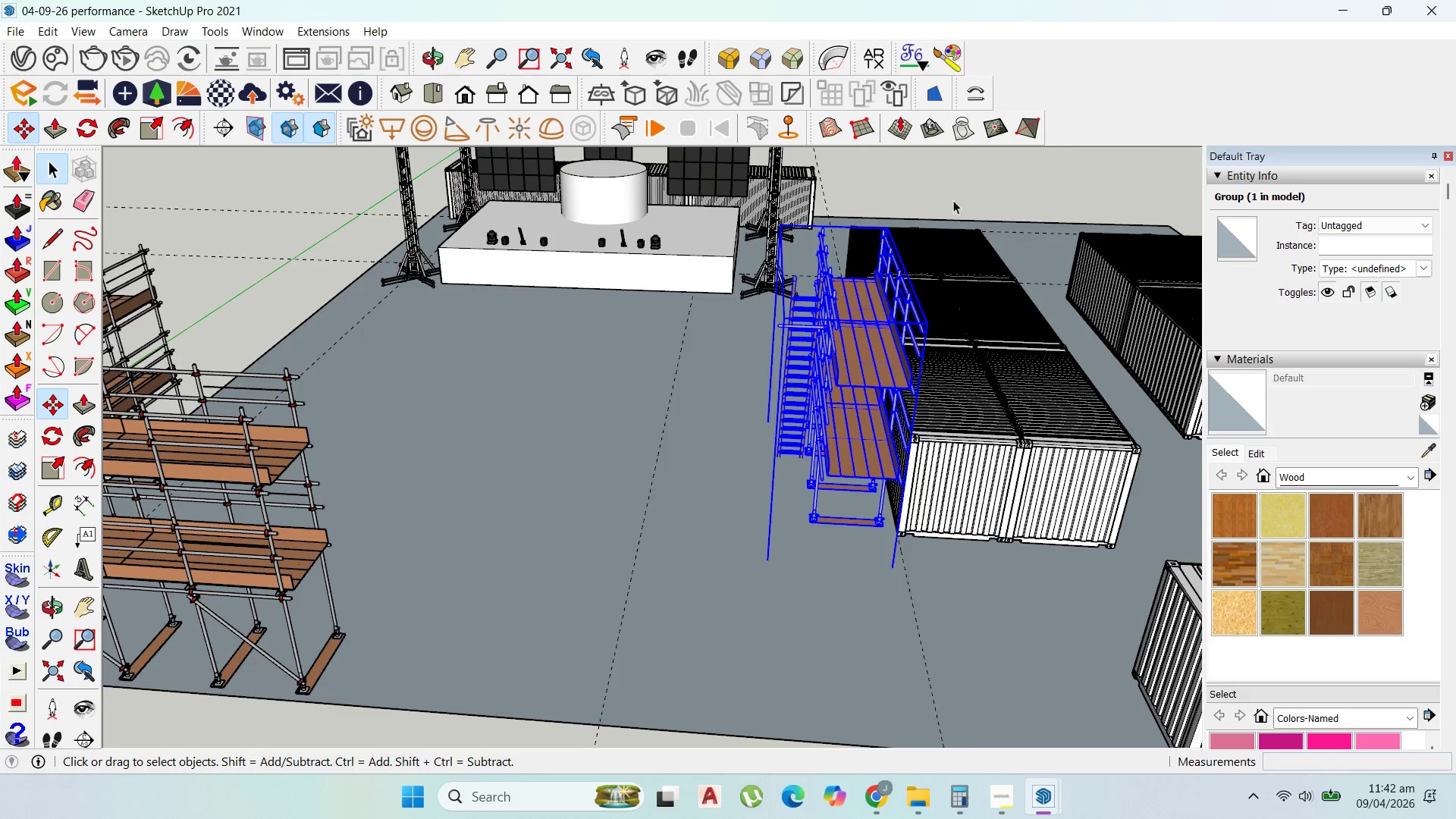 
left_click([956, 188])
 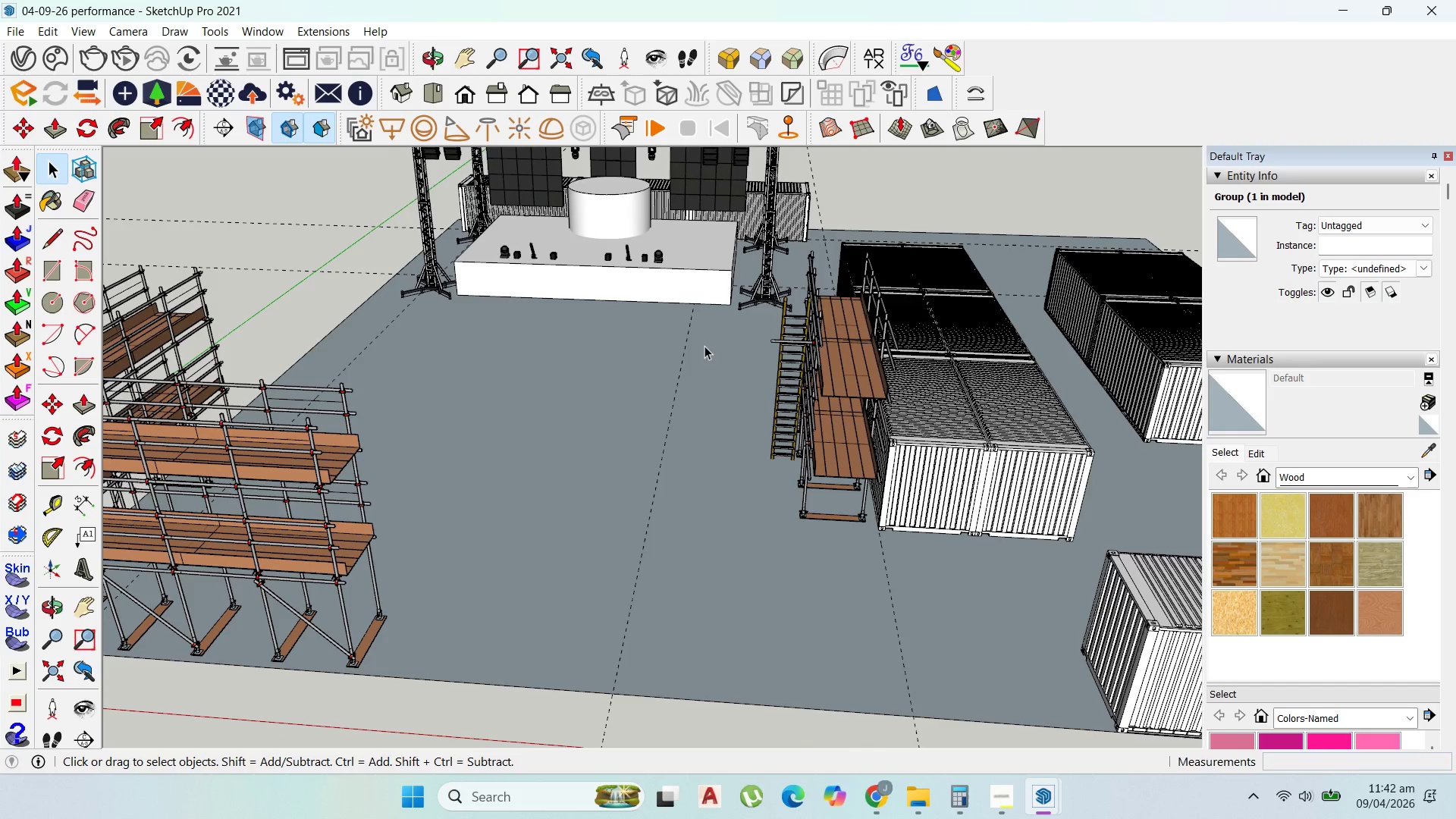 
scroll: coordinate [704, 352], scroll_direction: up, amount: 3.0
 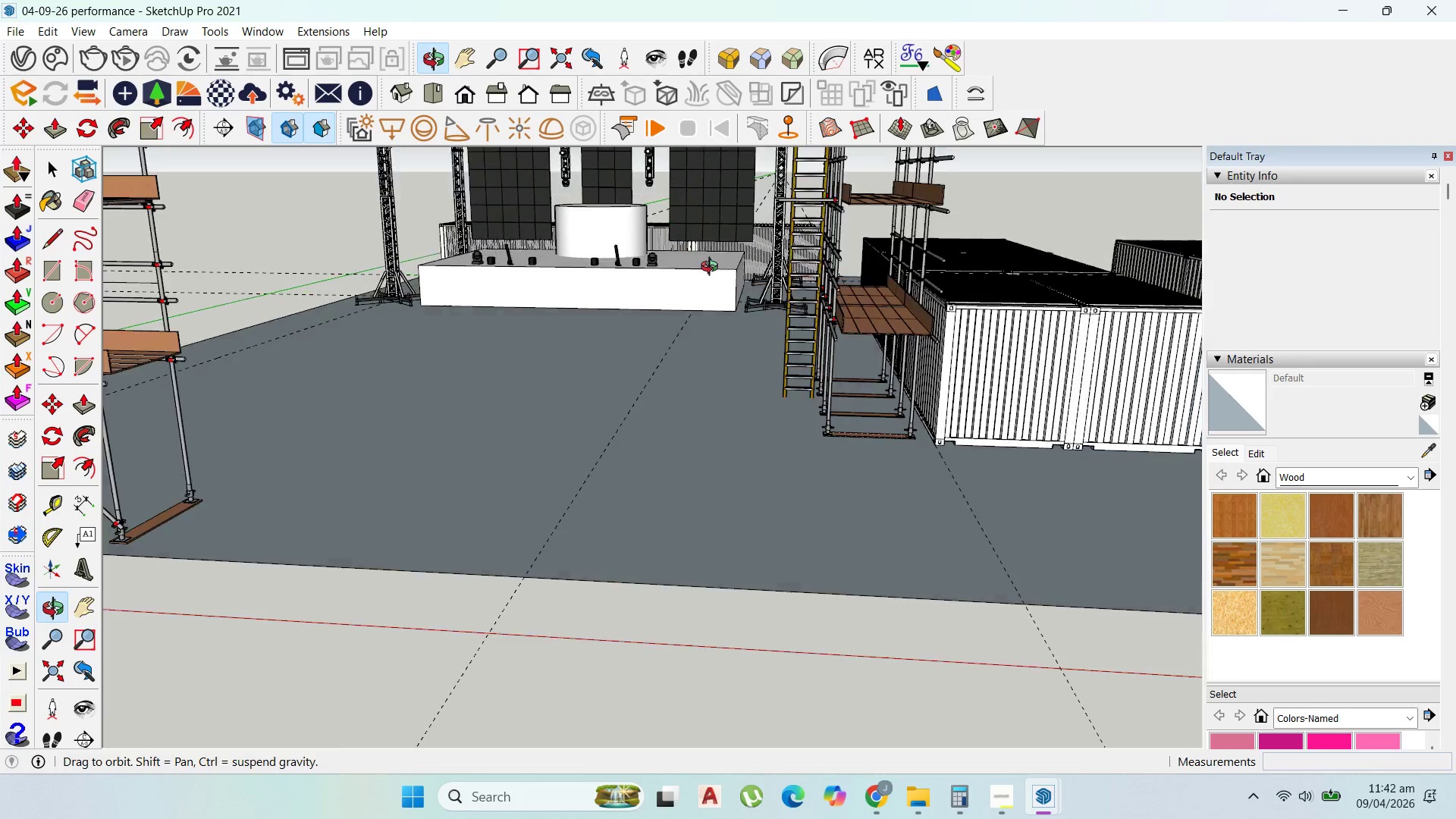 
scroll: coordinate [824, 438], scroll_direction: down, amount: 12.0
 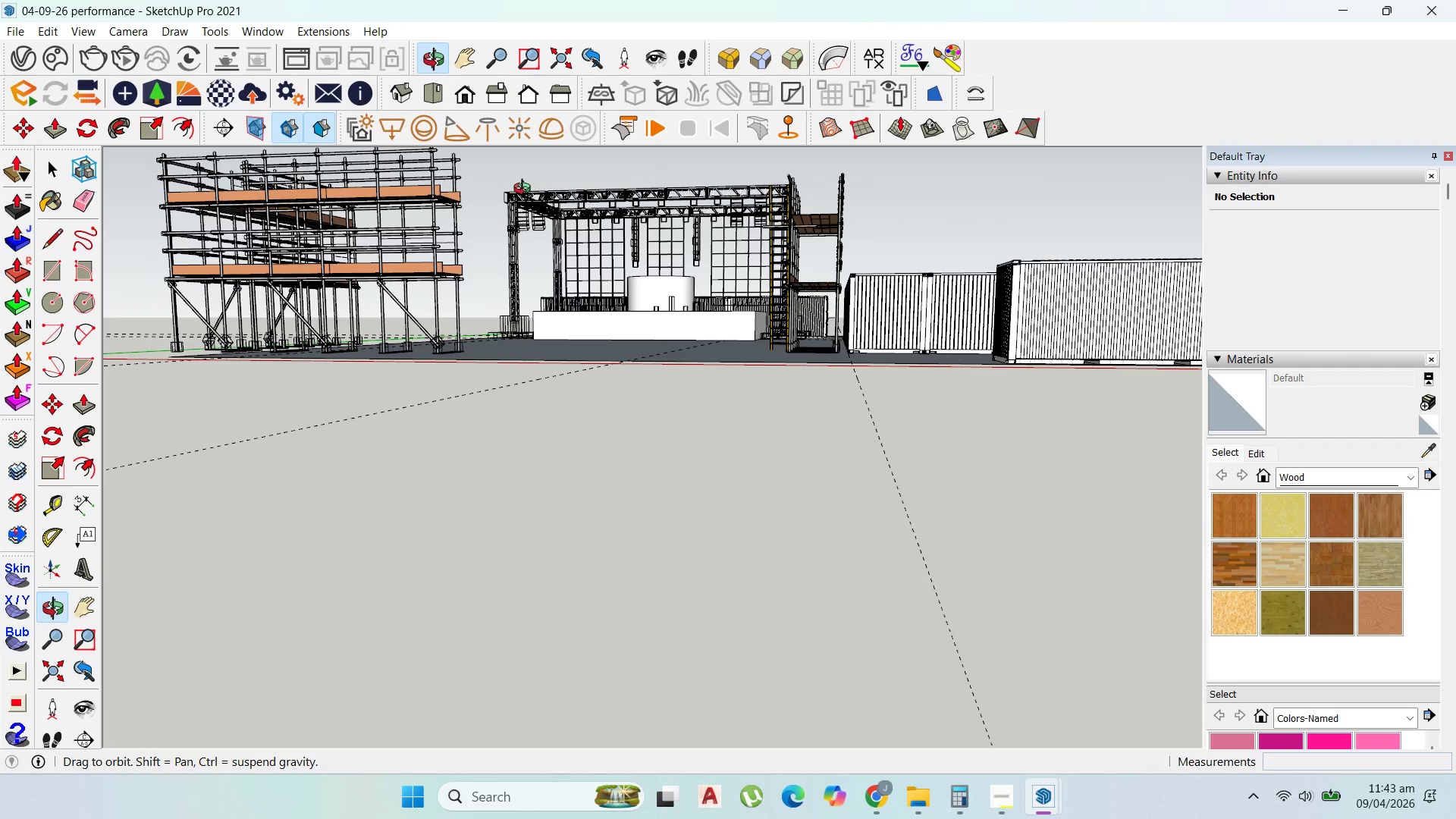 
scroll: coordinate [635, 268], scroll_direction: up, amount: 3.0
 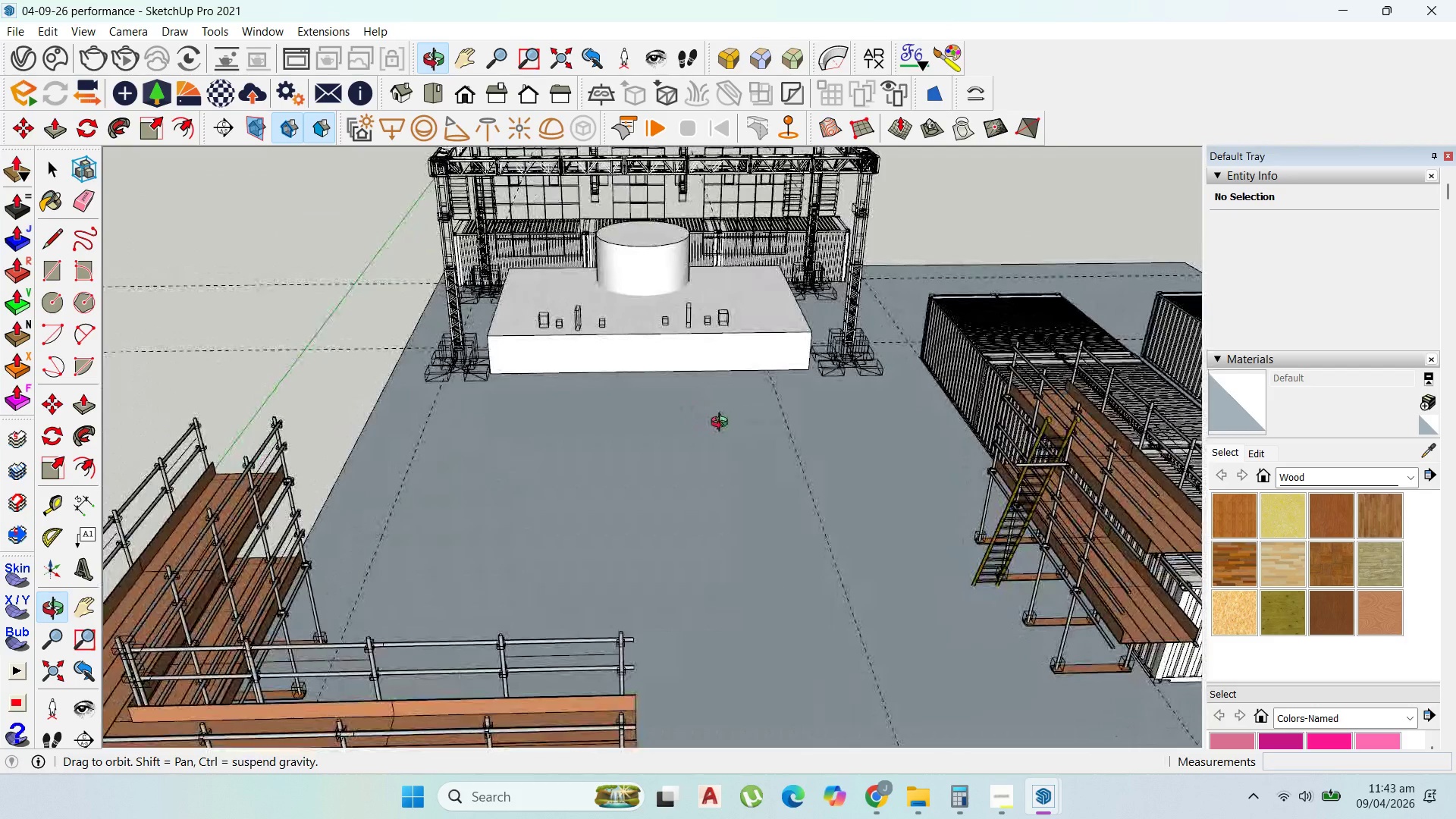 
wait(7.8)
 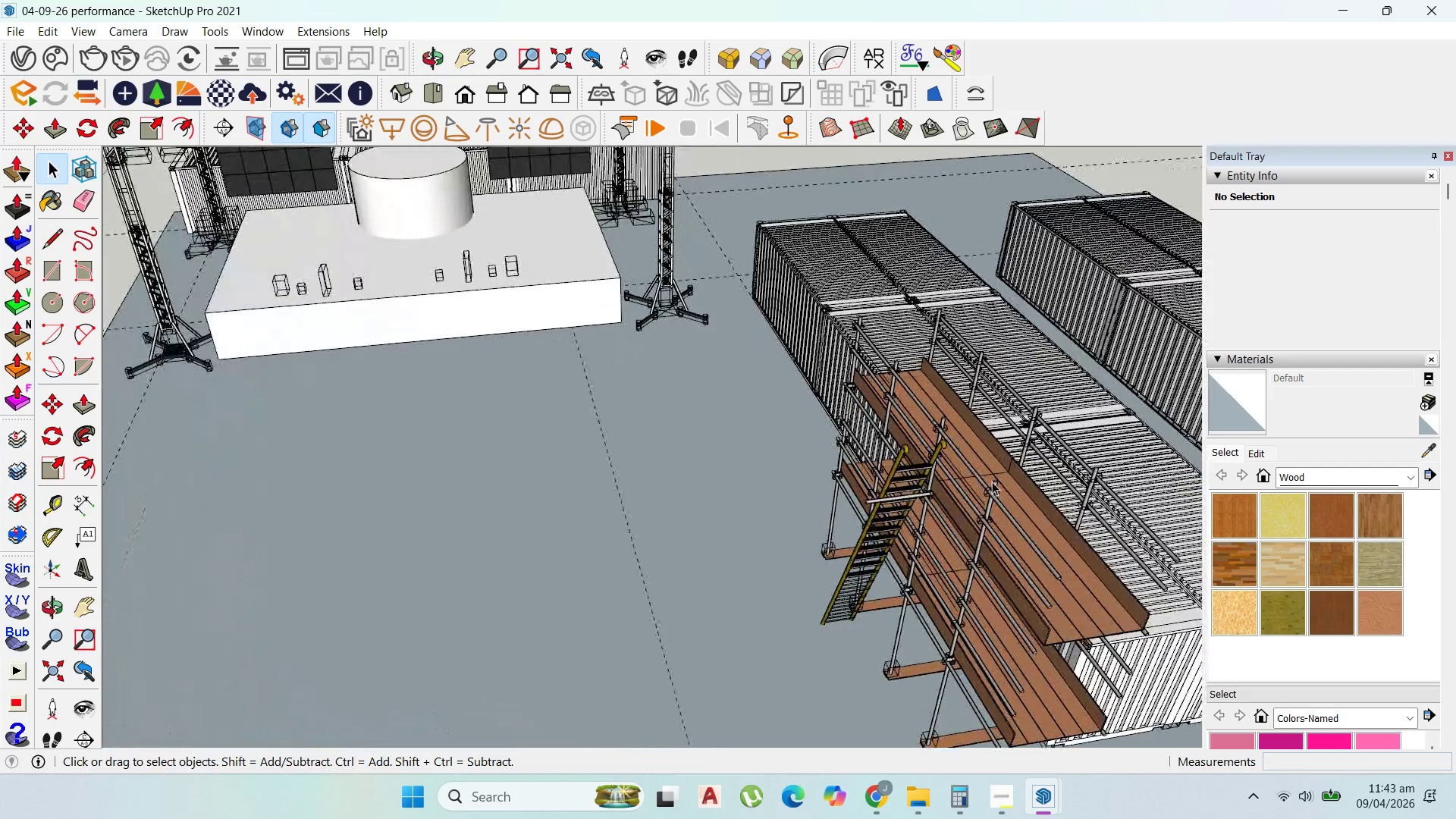 
left_click([992, 482])
 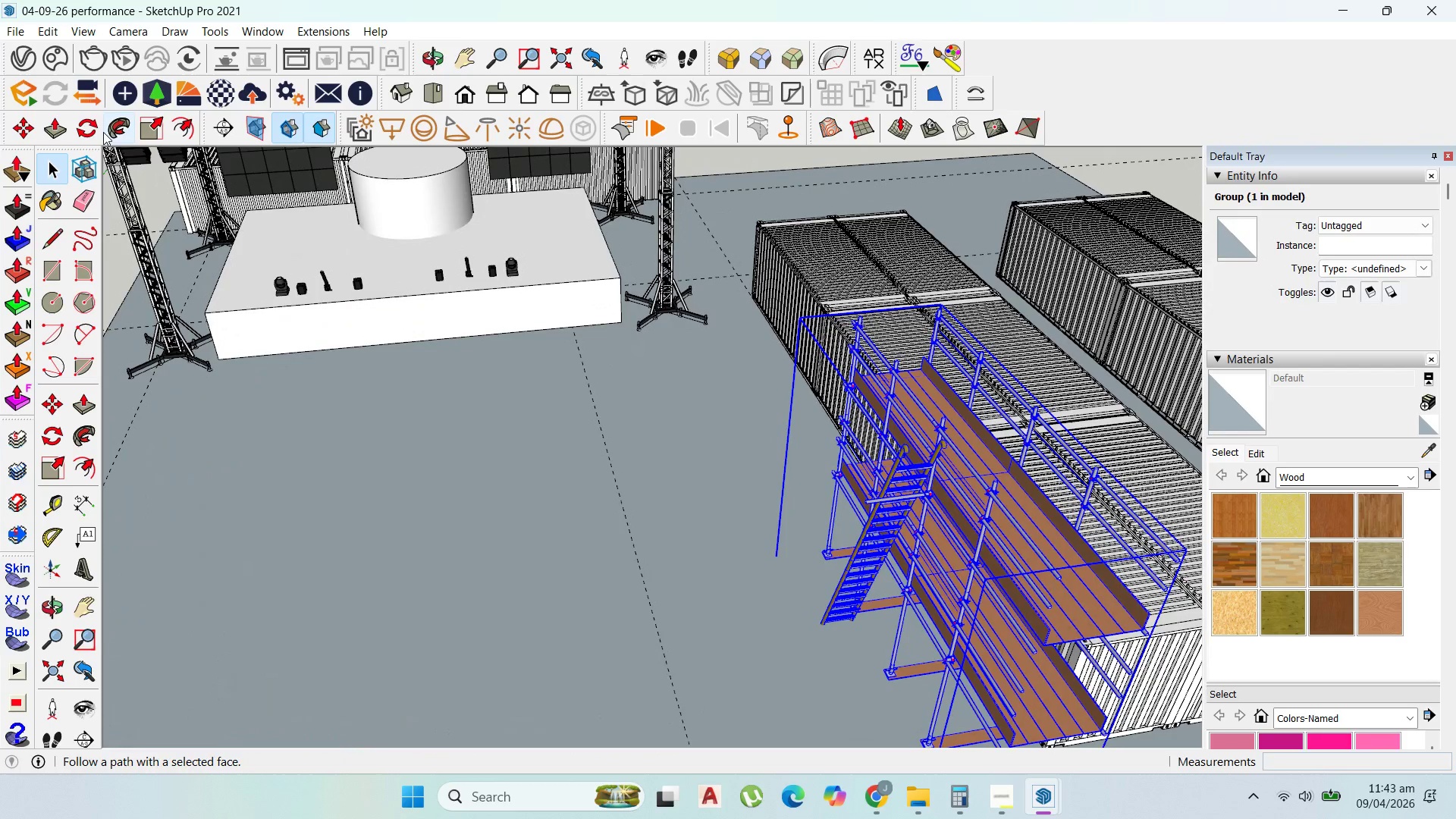 
scroll: coordinate [992, 482], scroll_direction: up, amount: 6.0
 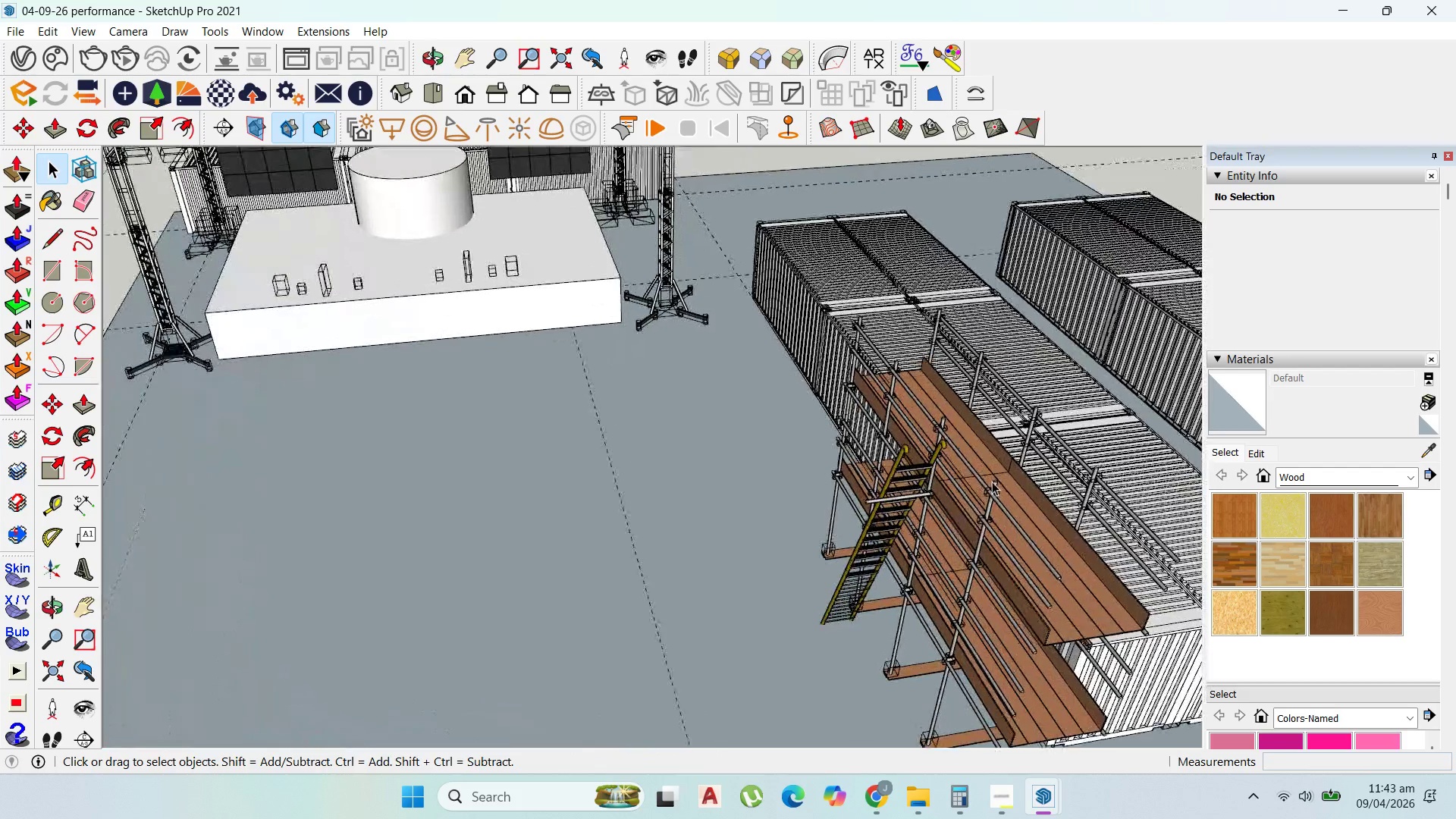 
left_click([83, 124])
 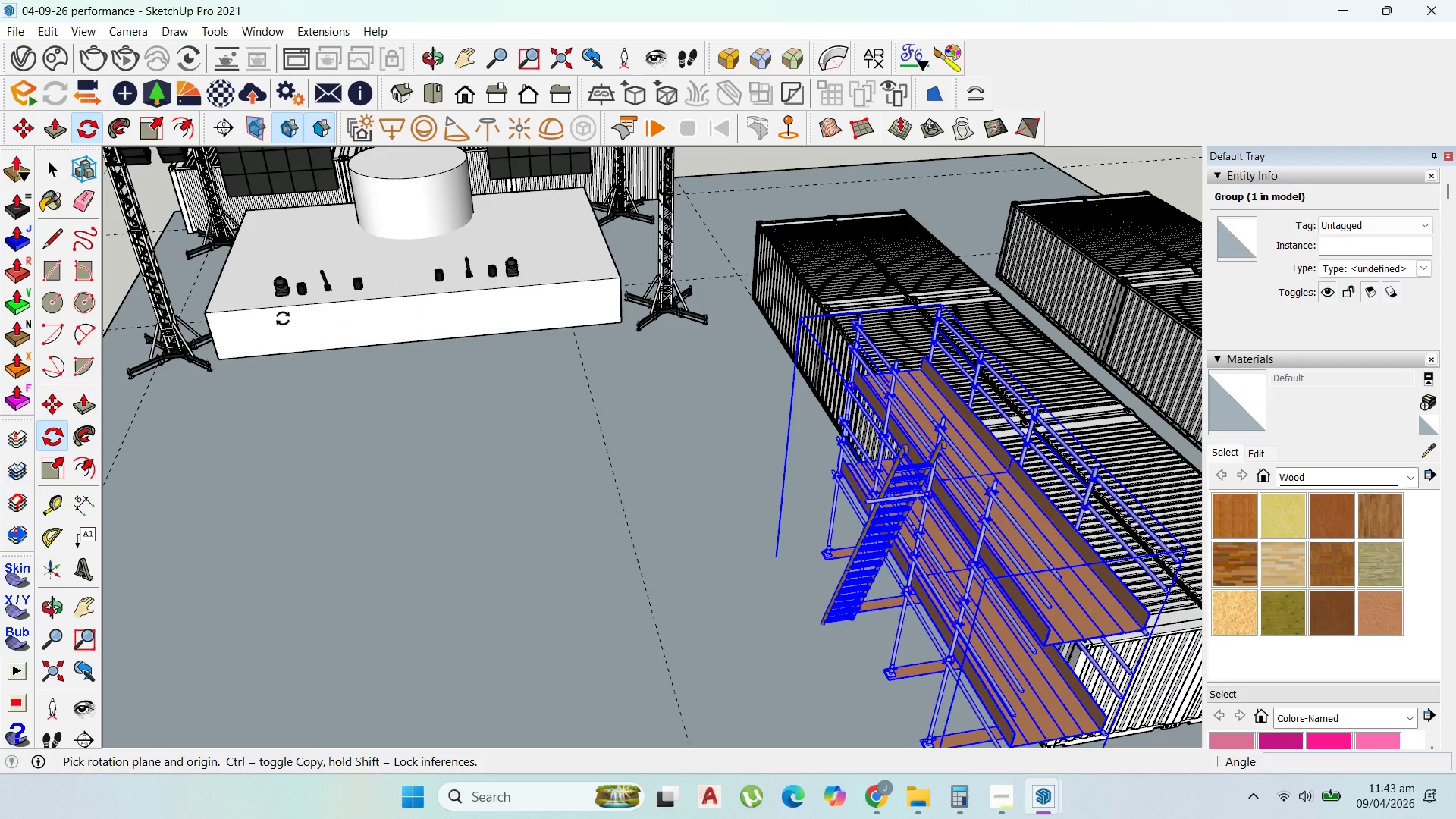 
scroll: coordinate [331, 366], scroll_direction: down, amount: 3.0
 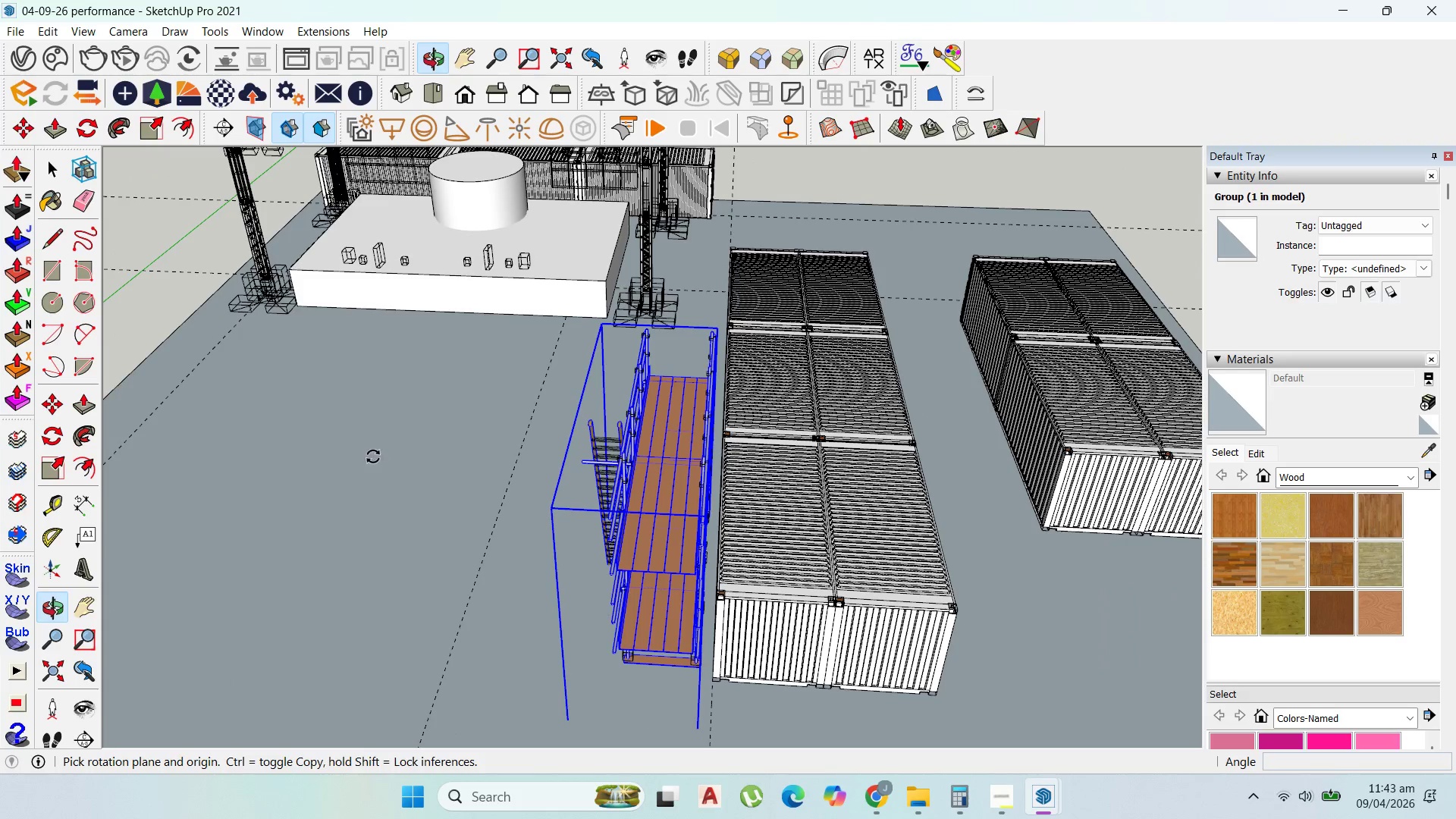 
scroll: coordinate [699, 469], scroll_direction: up, amount: 17.0
 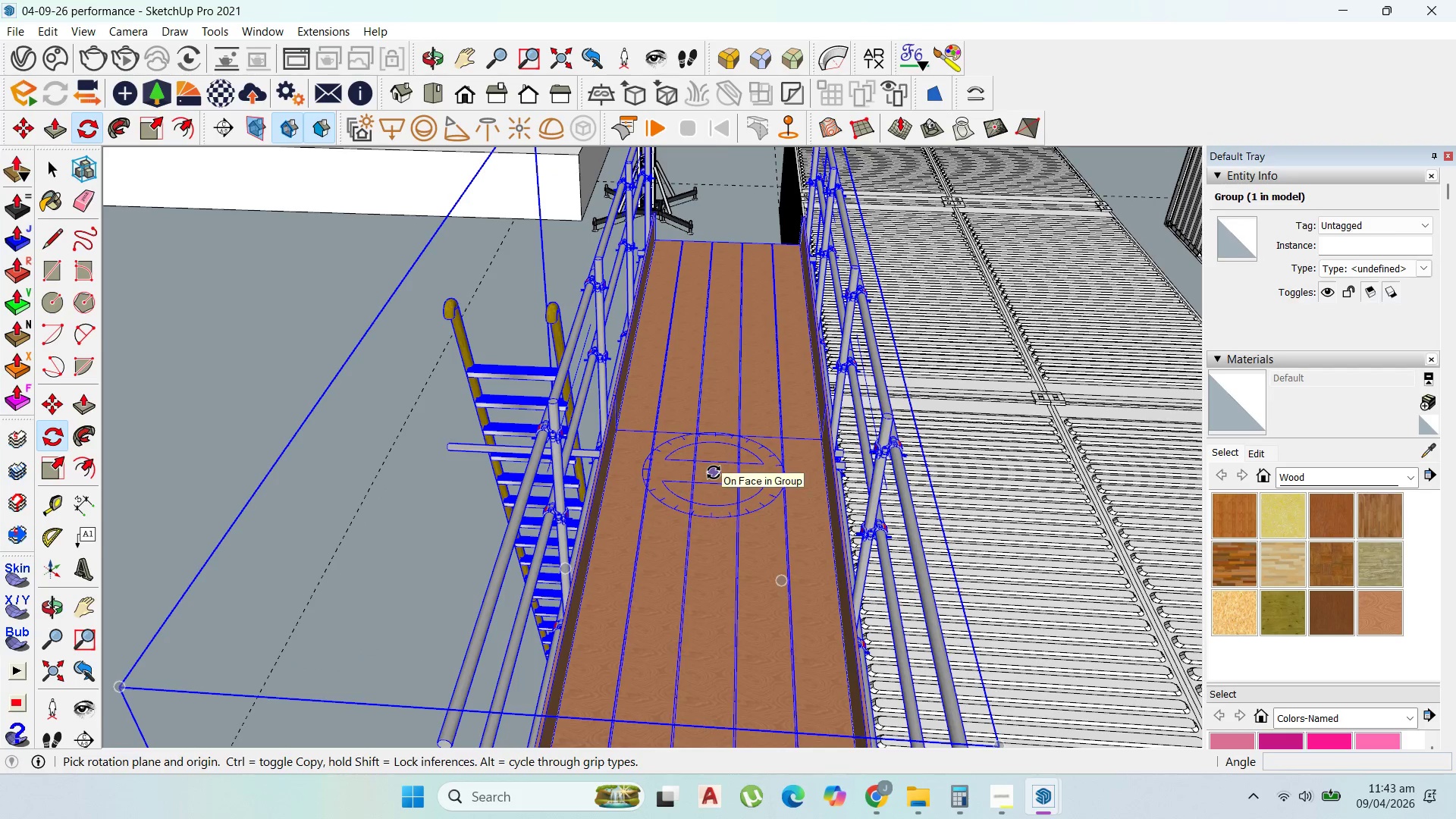 
left_click([714, 472])
 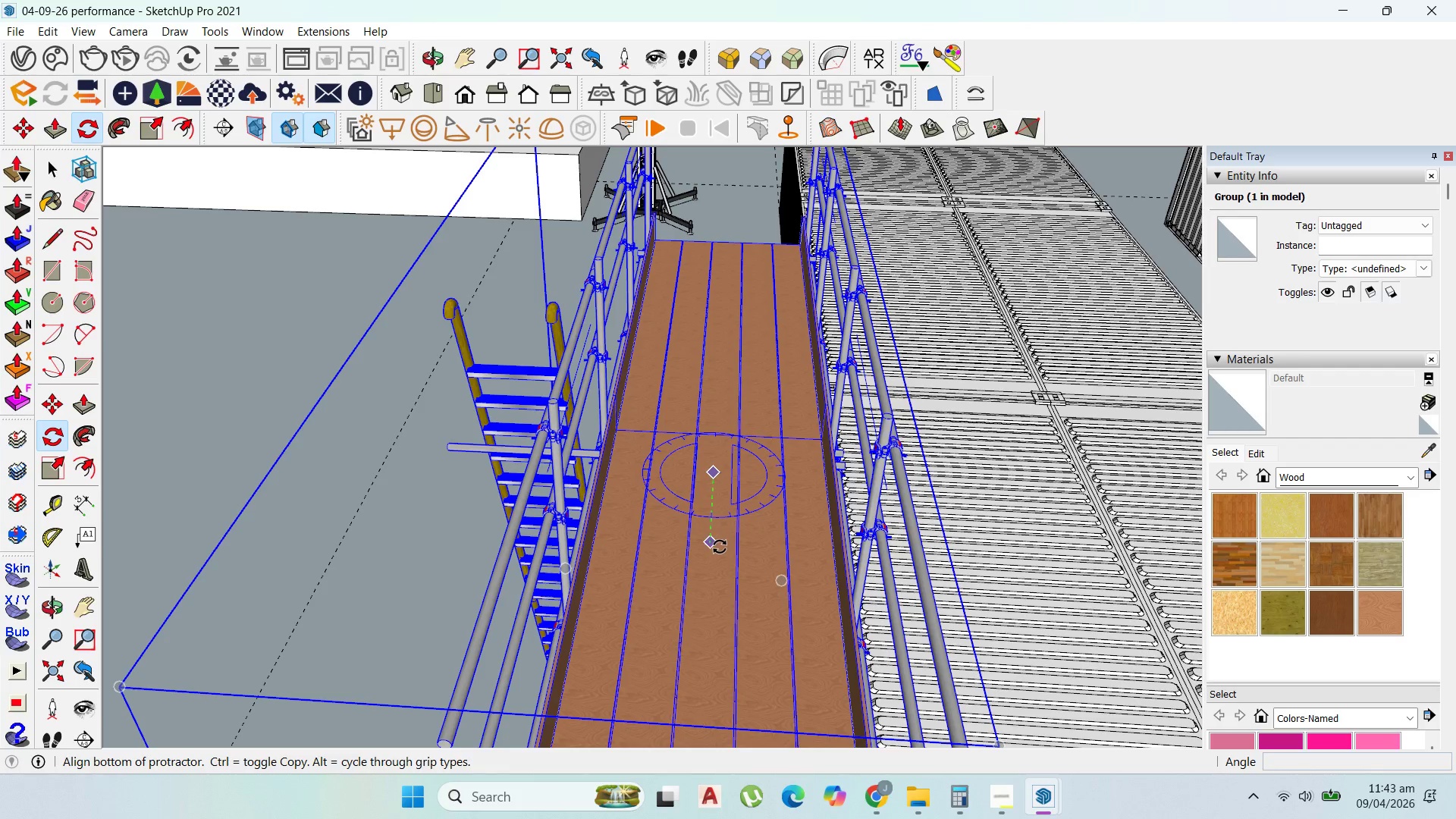 
left_click([720, 547])
 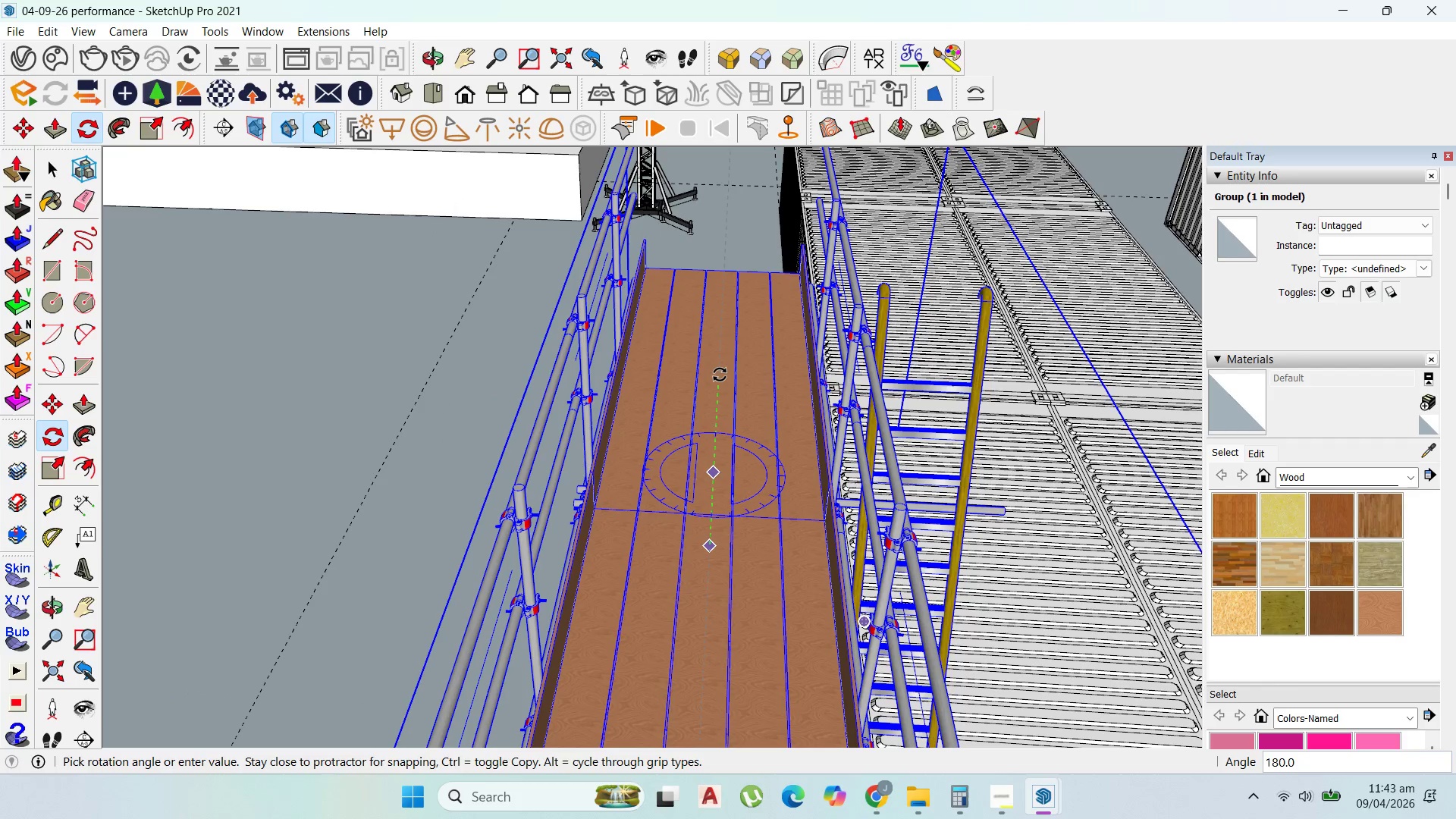 
left_click([720, 374])
 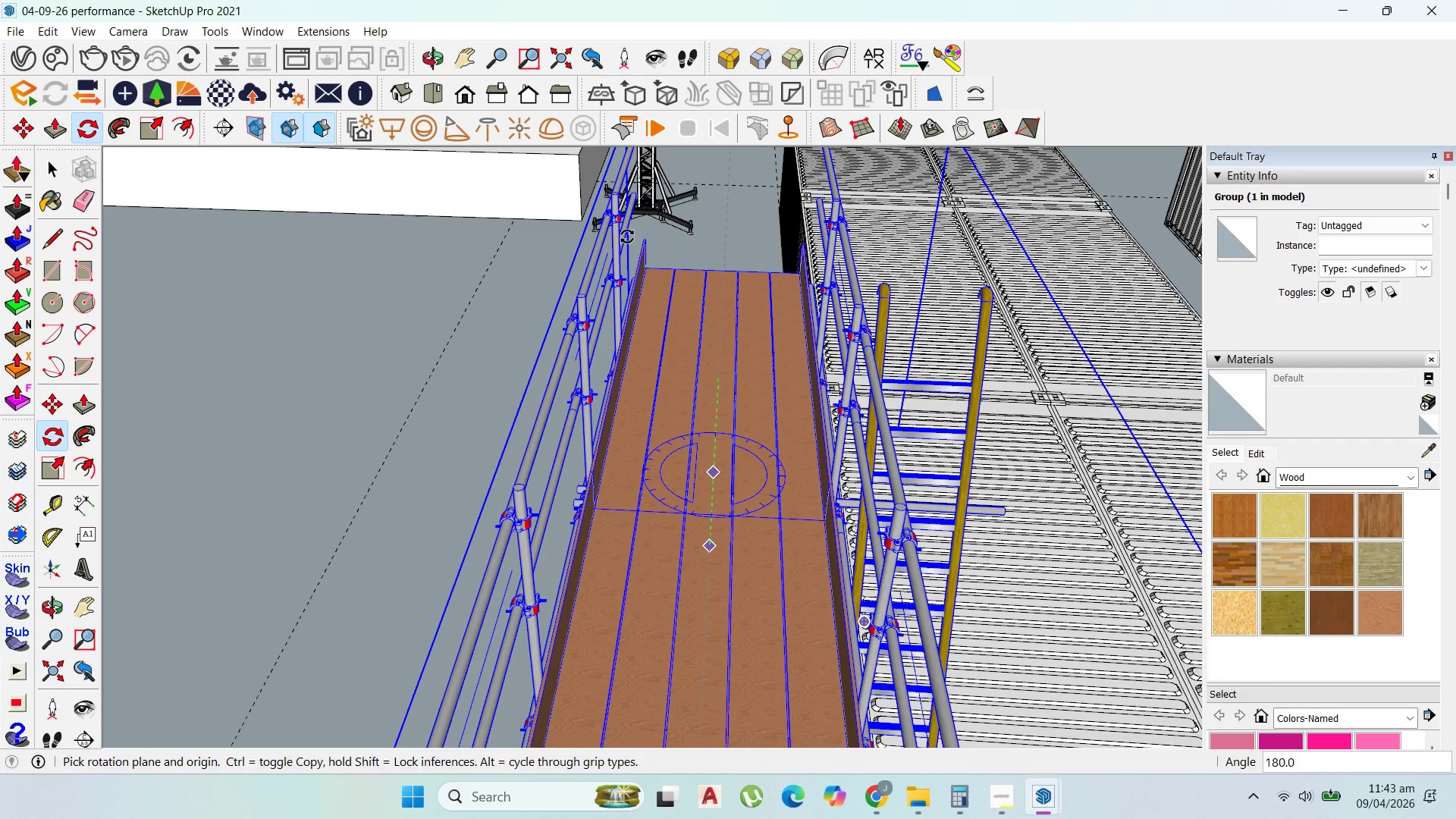 
scroll: coordinate [627, 237], scroll_direction: down, amount: 2.0
 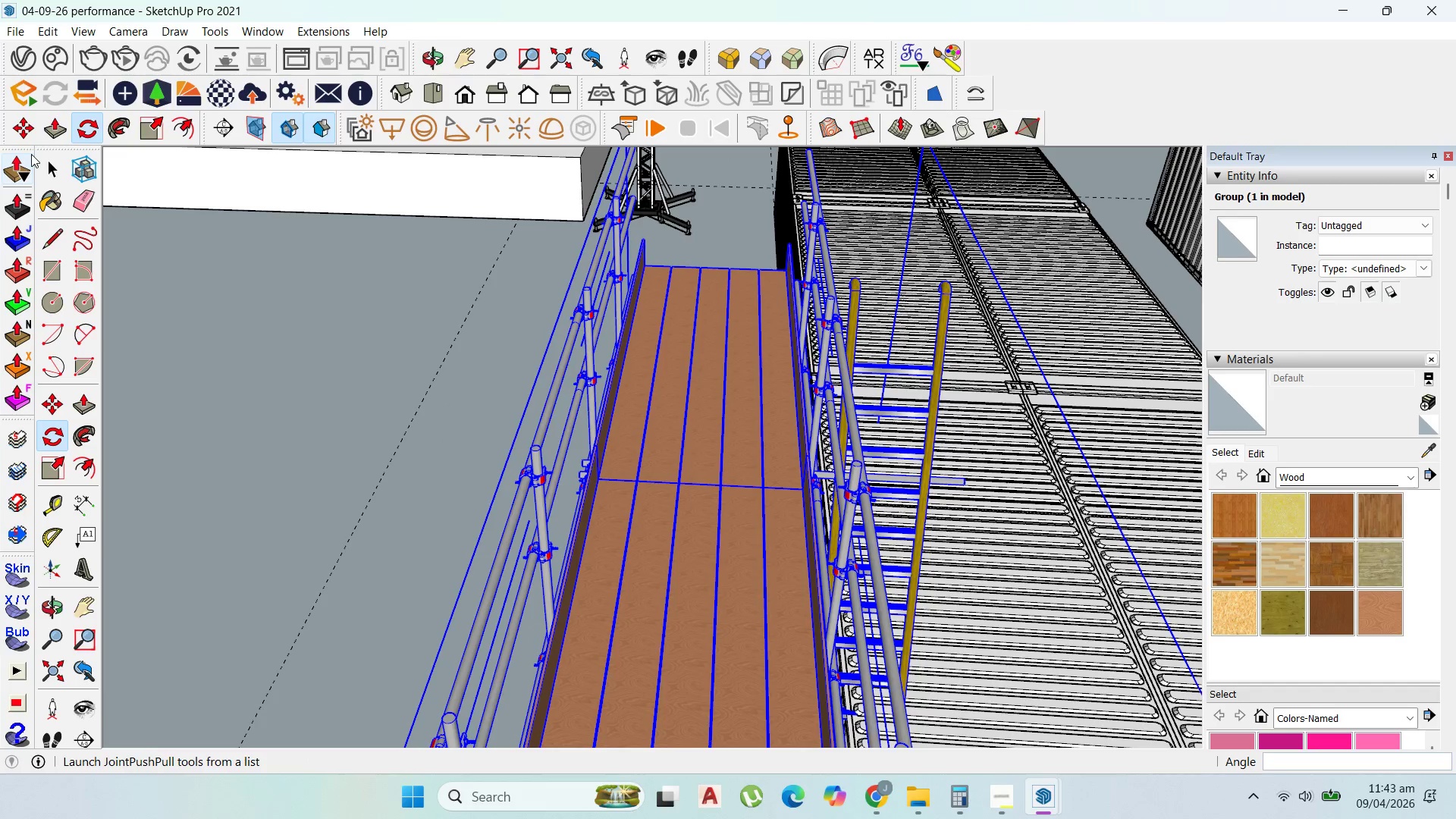 
left_click([50, 168])
 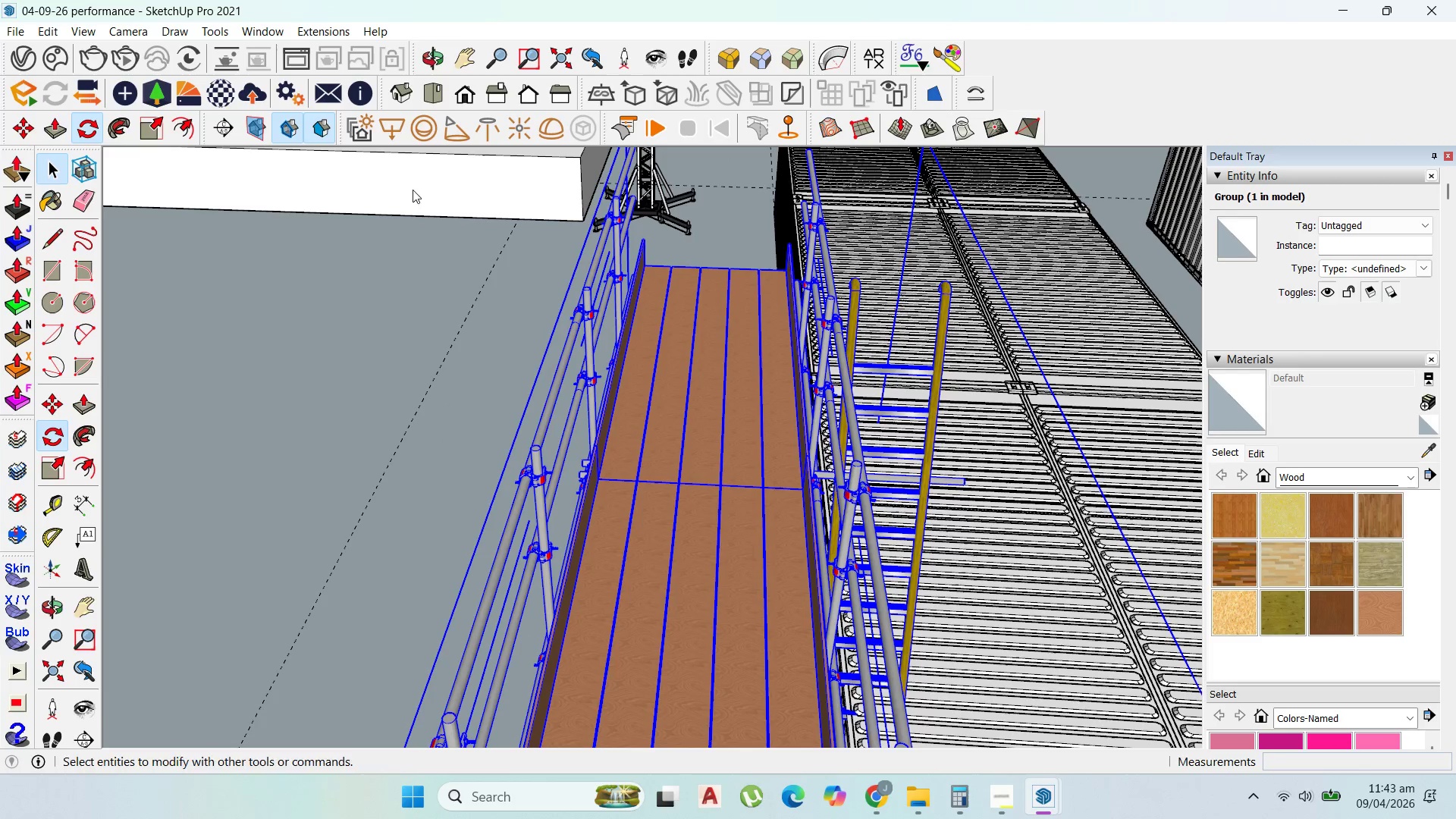 
scroll: coordinate [664, 322], scroll_direction: down, amount: 9.0
 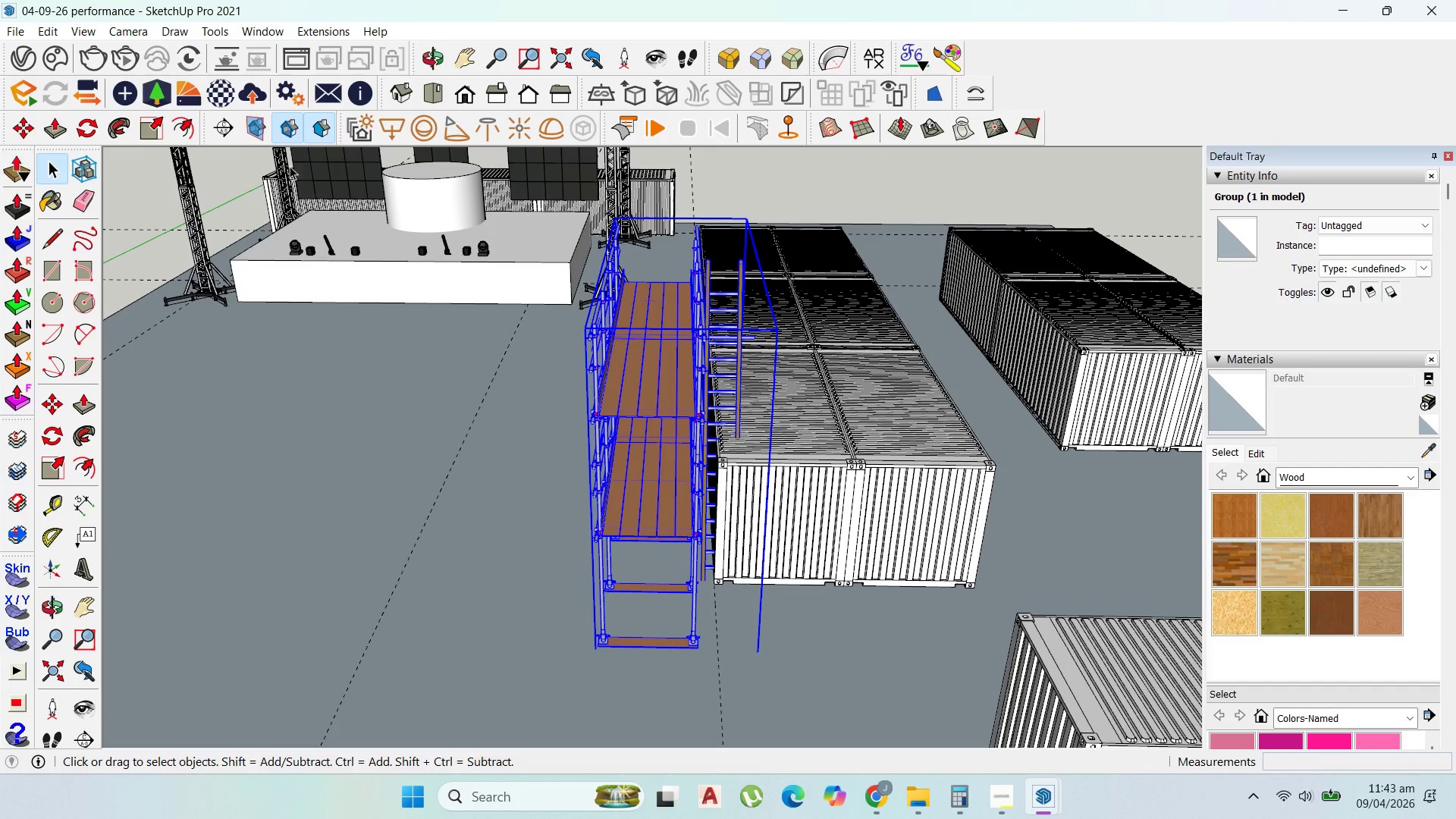 
left_click([145, 126])
 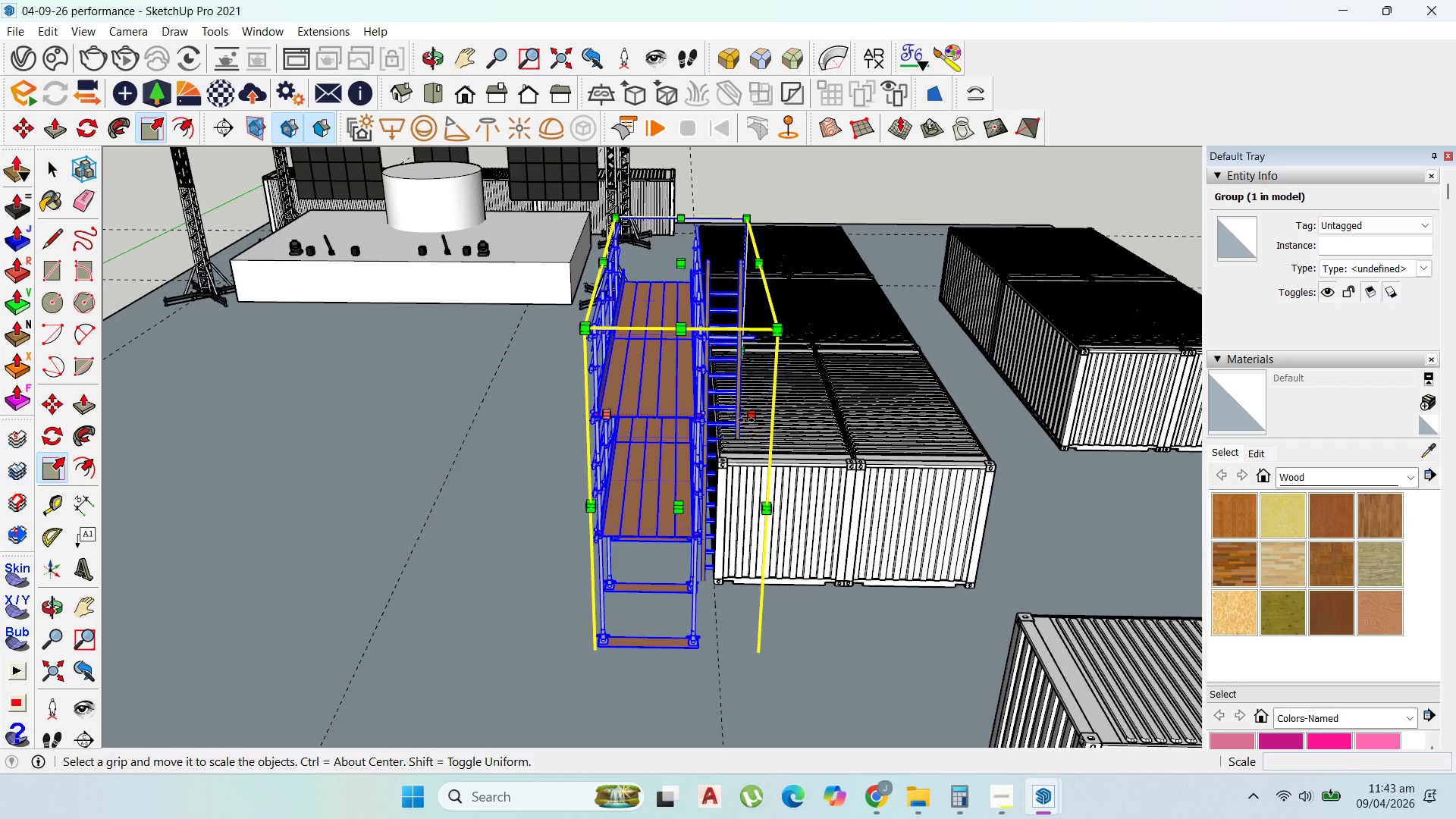 
left_click([750, 418])
 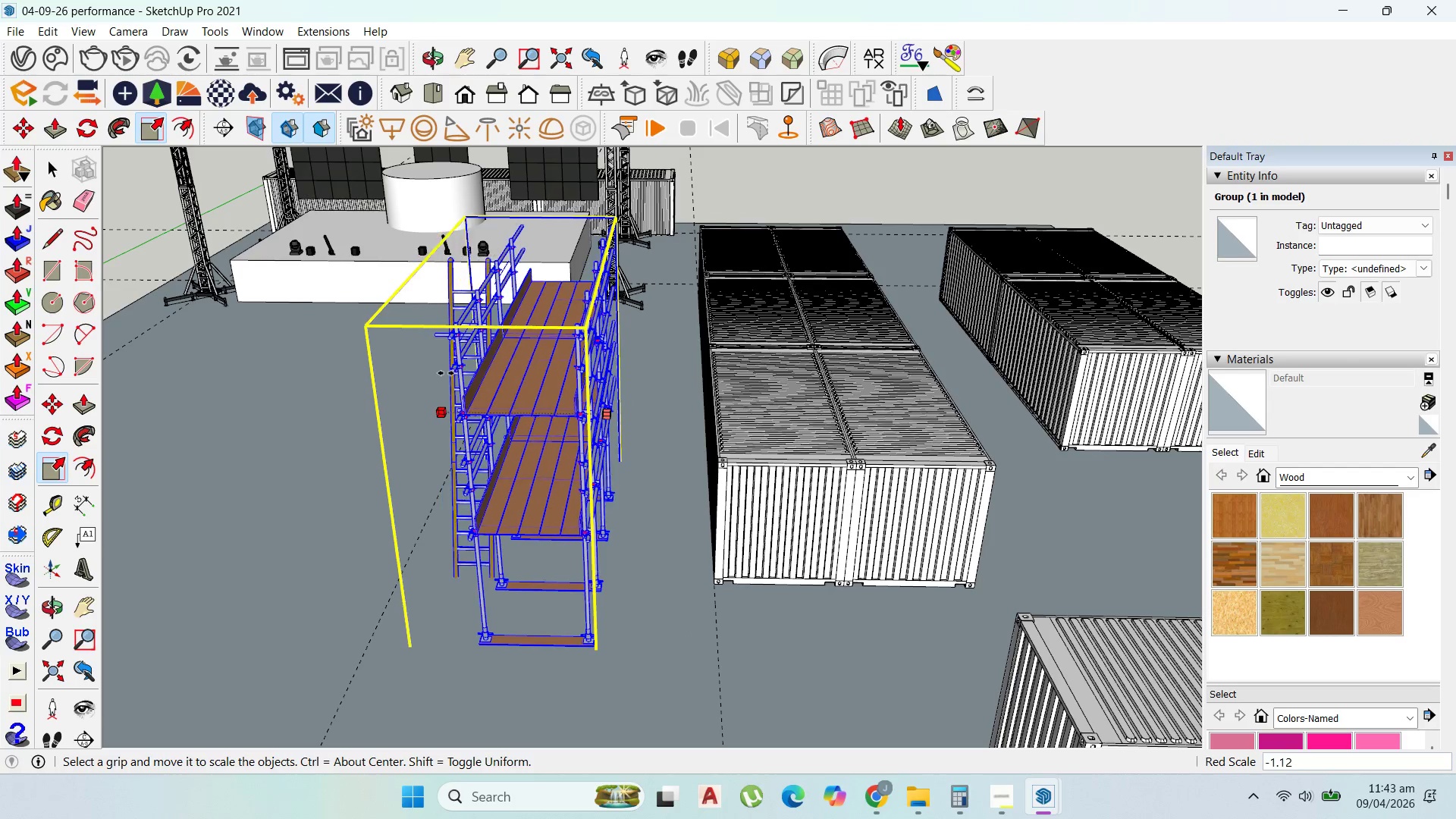 
left_click([459, 374])
 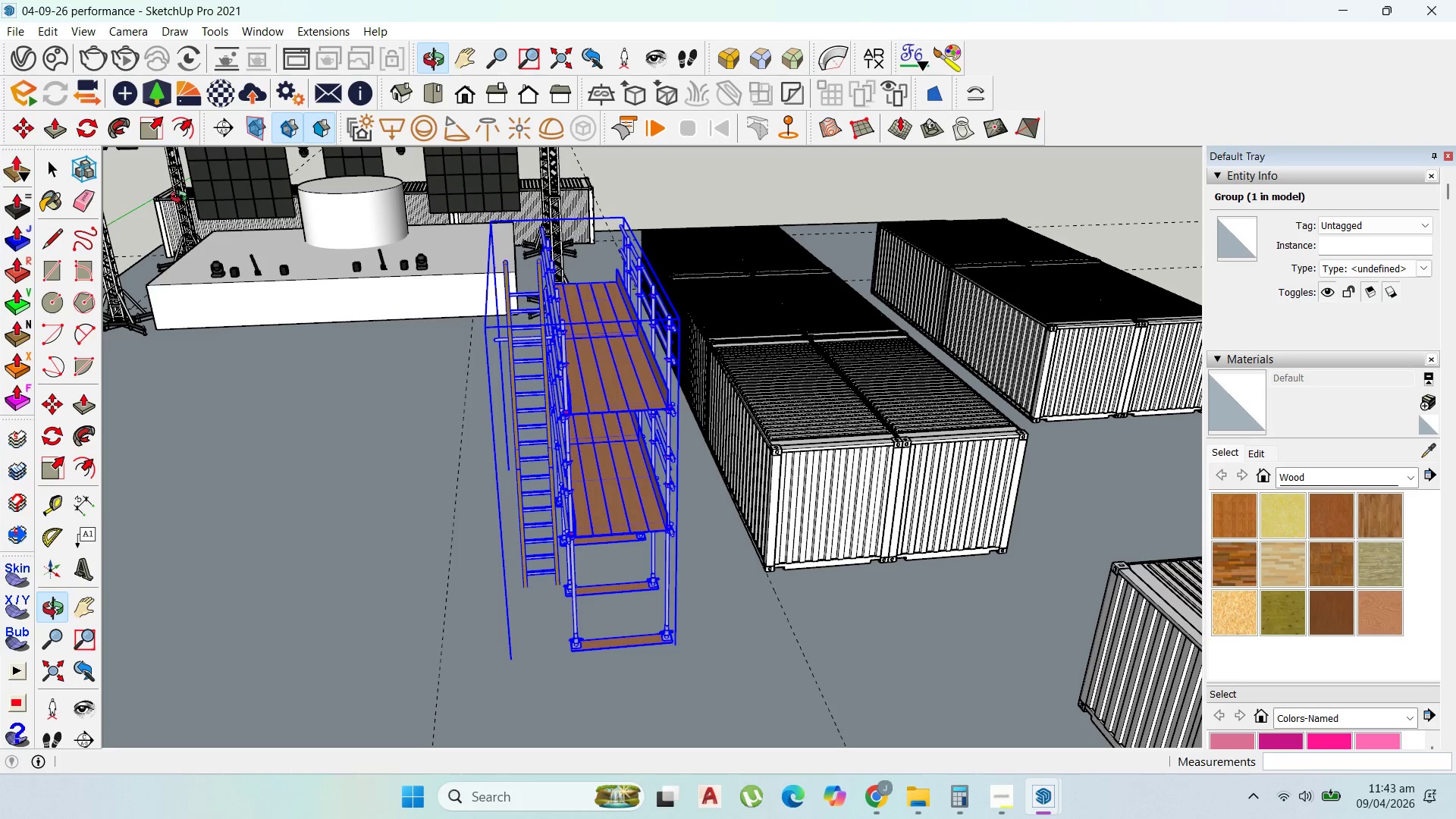 
left_click([18, 123])
 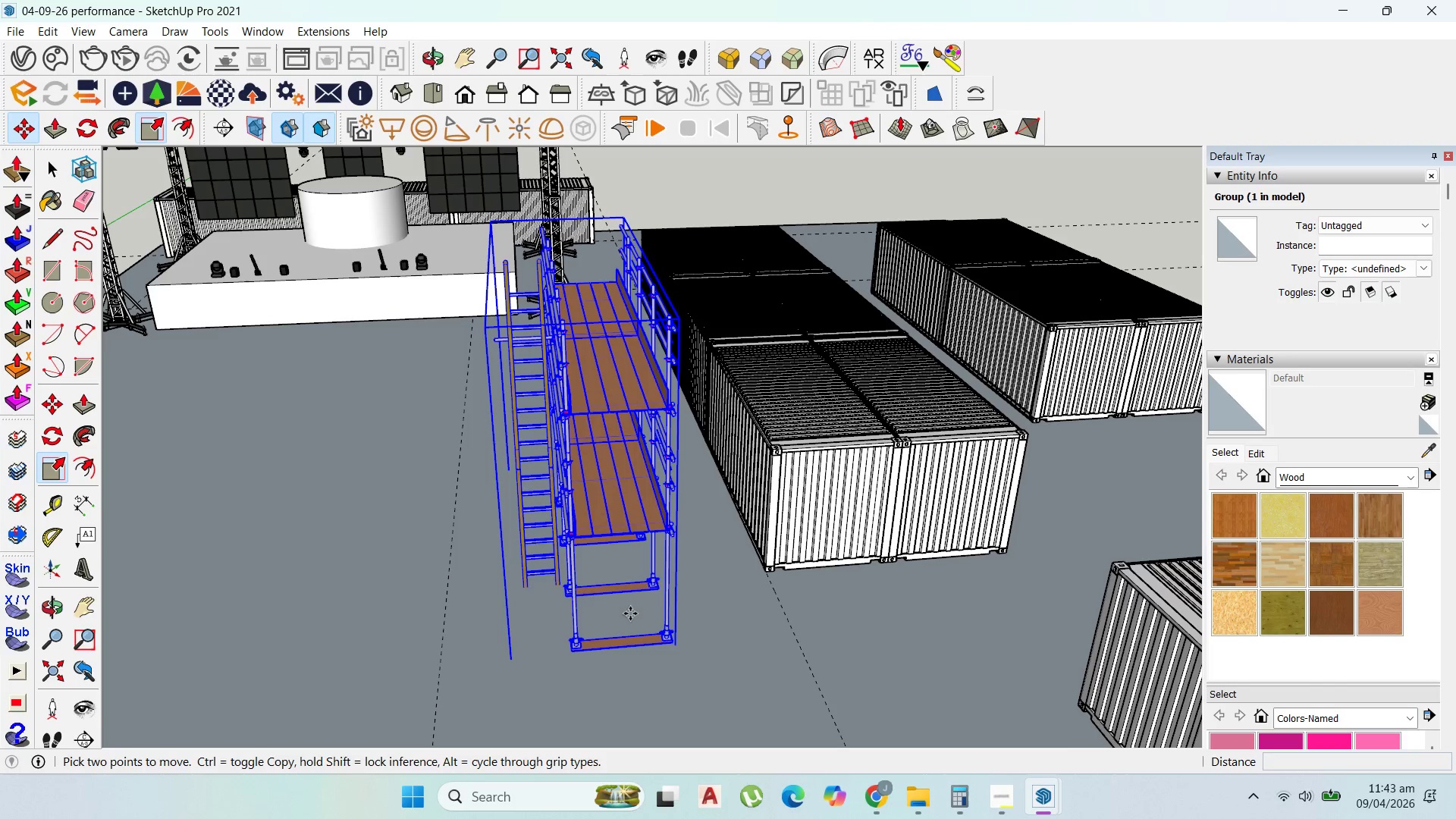 
left_click([630, 614])
 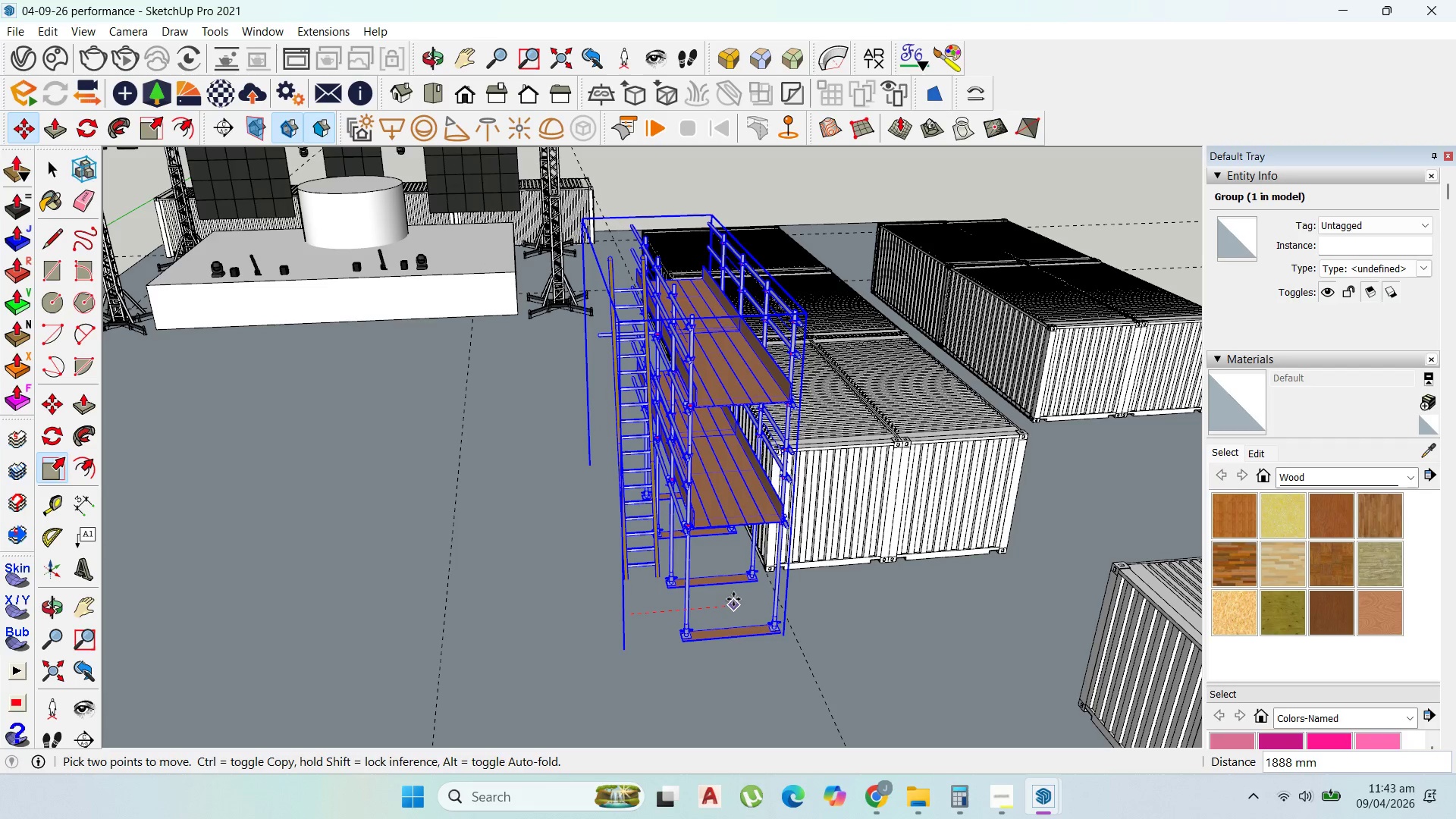 
left_click([733, 599])
 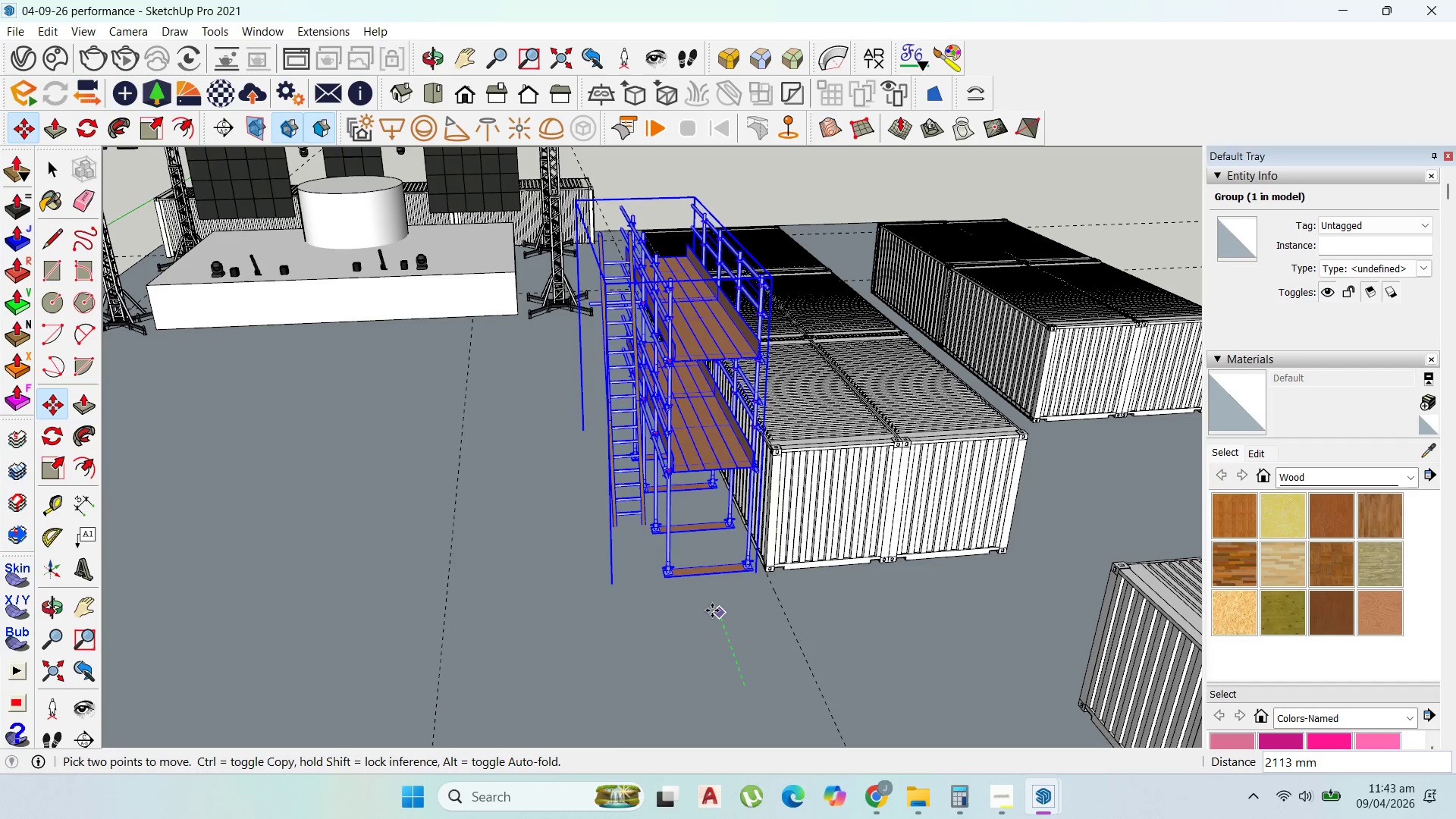 
left_click([708, 603])
 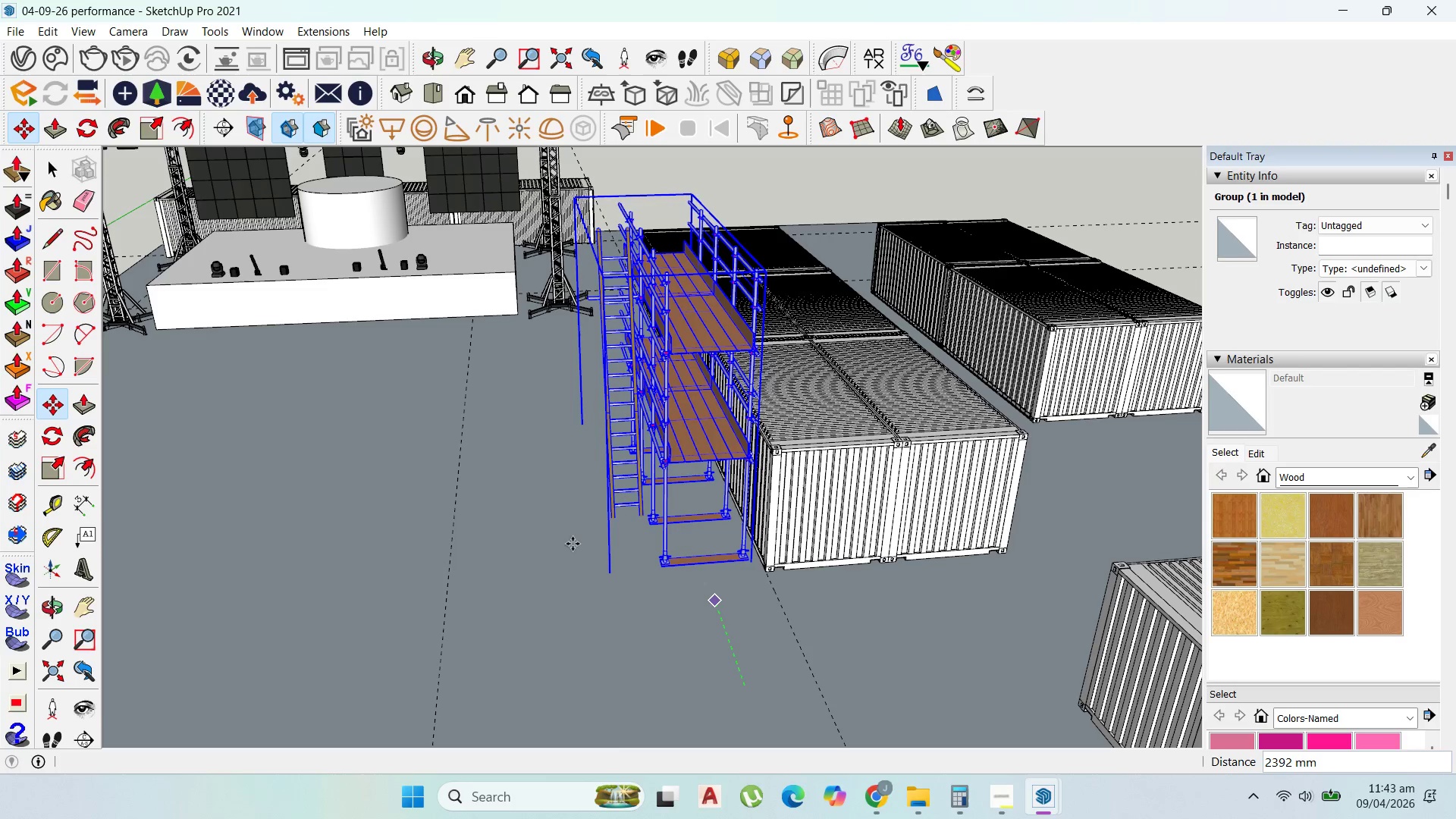 
scroll: coordinate [495, 388], scroll_direction: down, amount: 13.0
 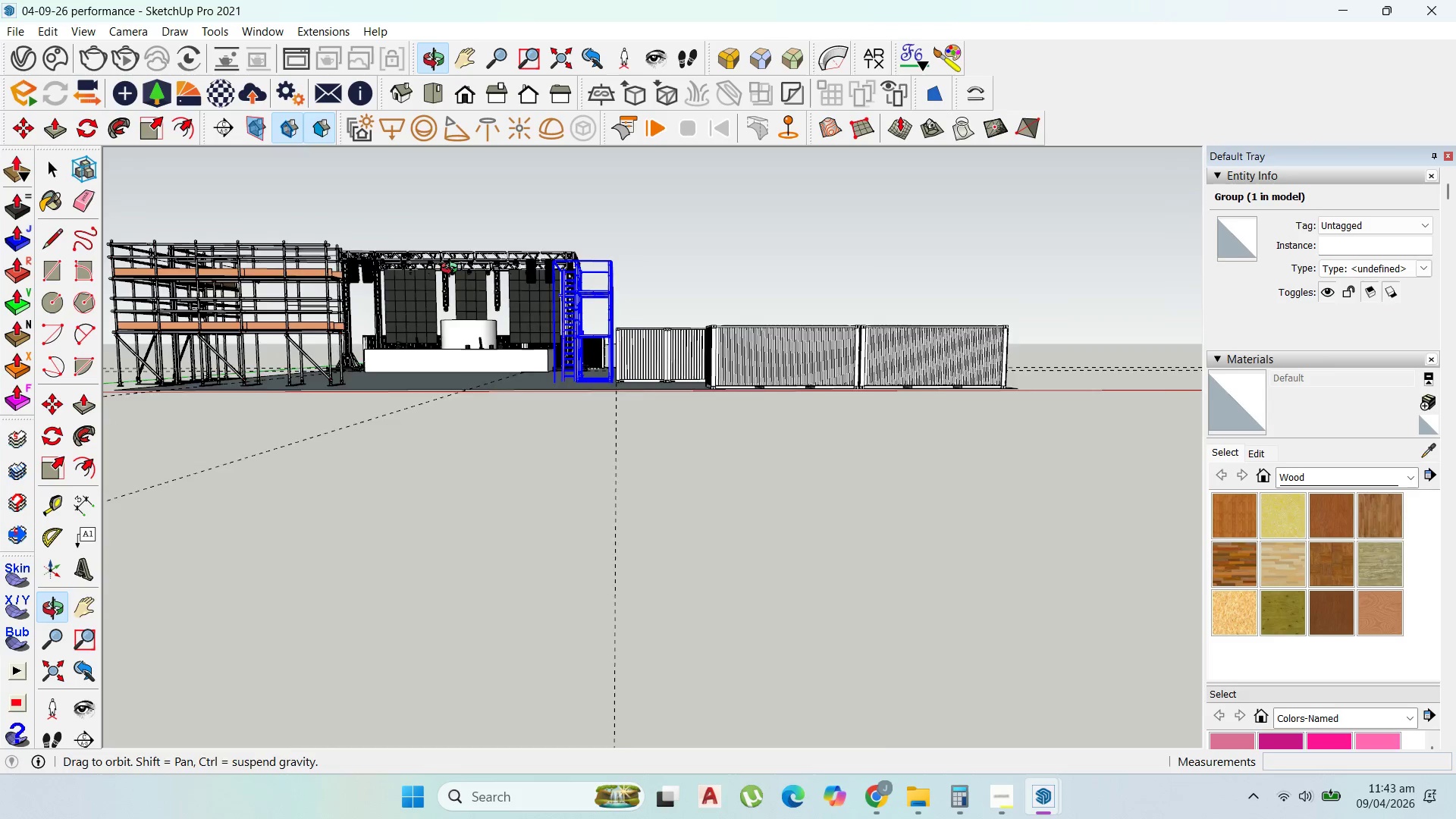 
scroll: coordinate [456, 285], scroll_direction: up, amount: 5.0
 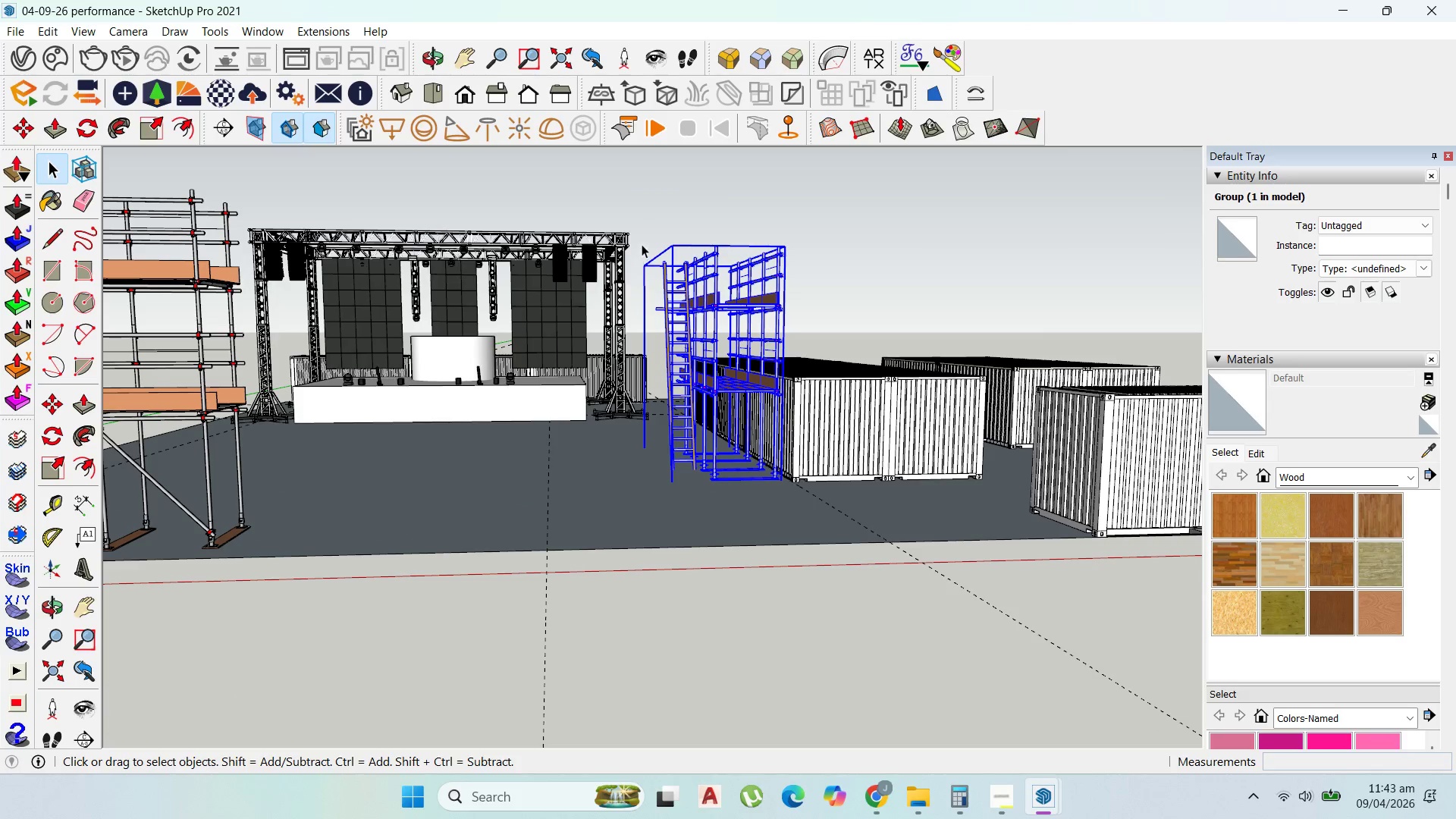 
left_click([652, 227])
 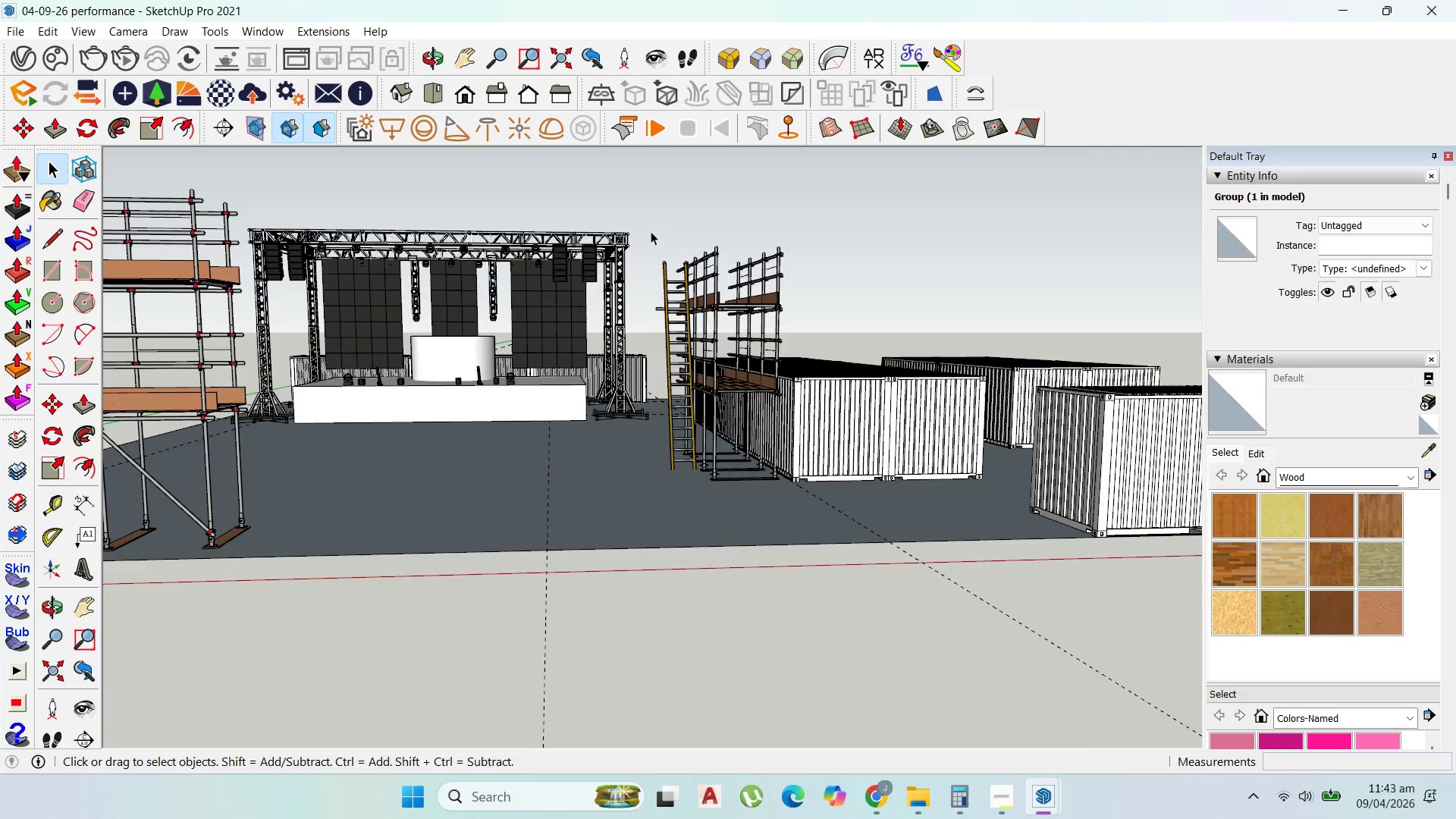 
scroll: coordinate [645, 243], scroll_direction: up, amount: 2.0
 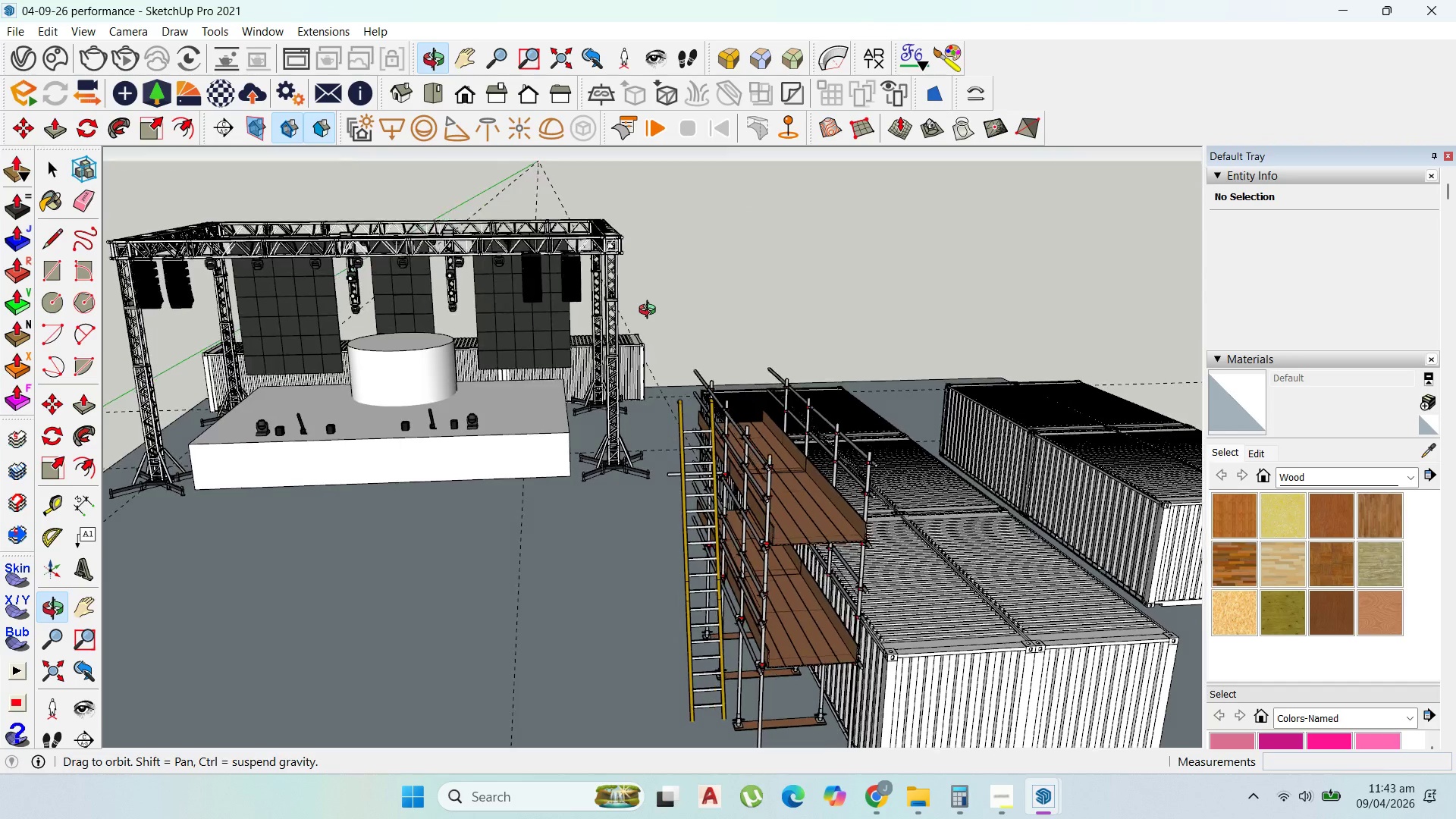 
scroll: coordinate [651, 312], scroll_direction: down, amount: 7.0
 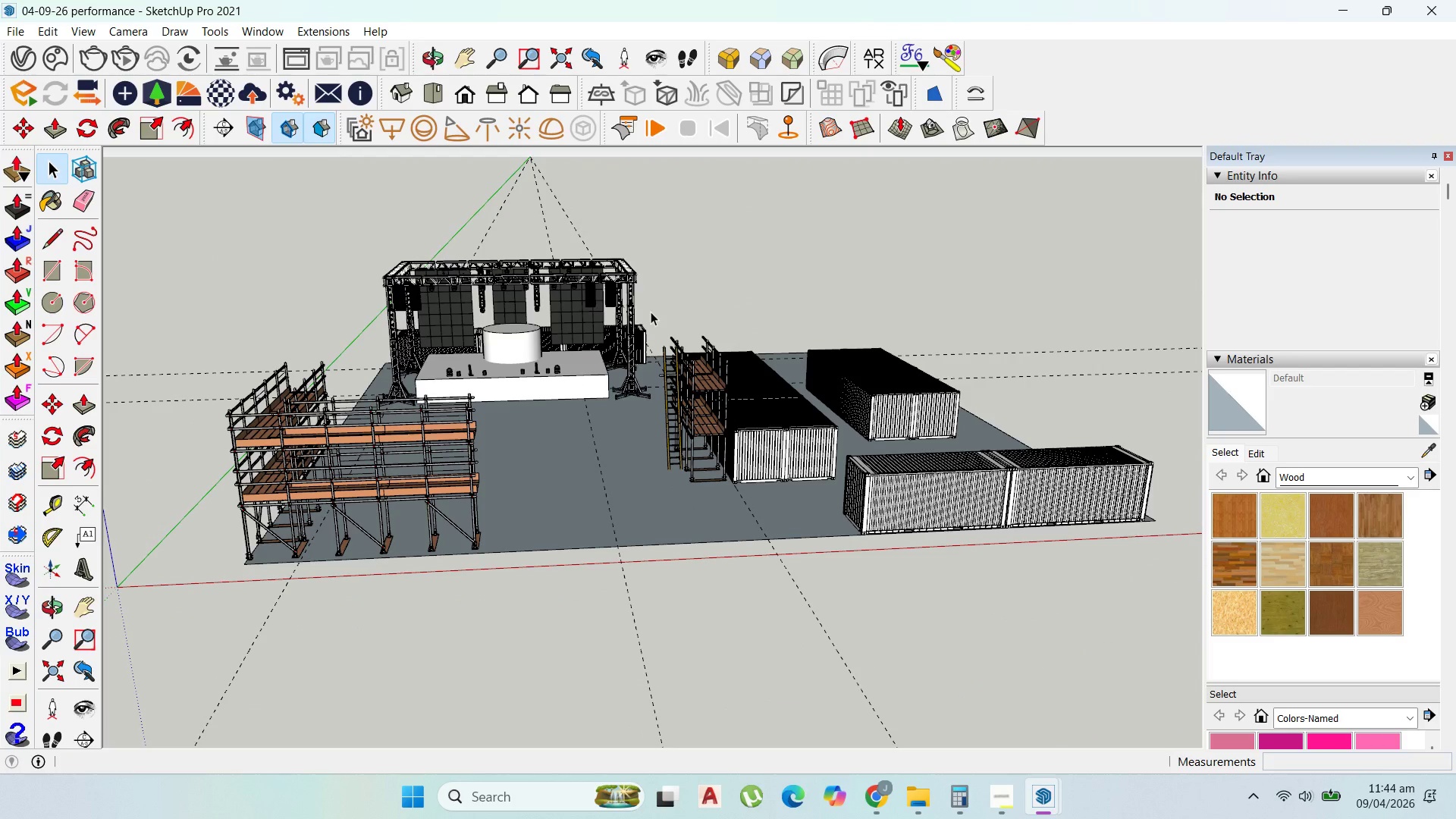 
scroll: coordinate [371, 300], scroll_direction: up, amount: 13.0
 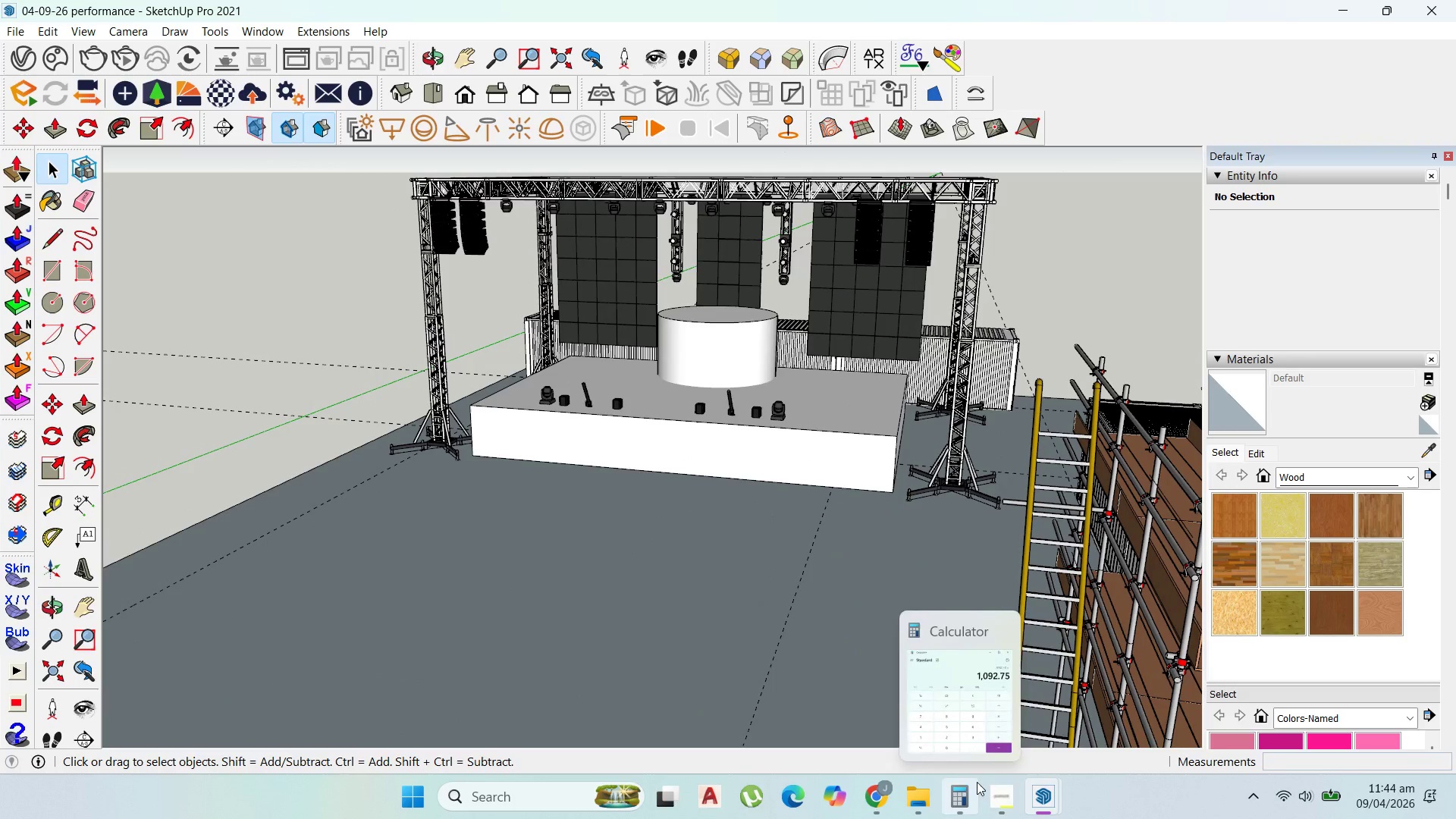 
left_click([996, 793])